 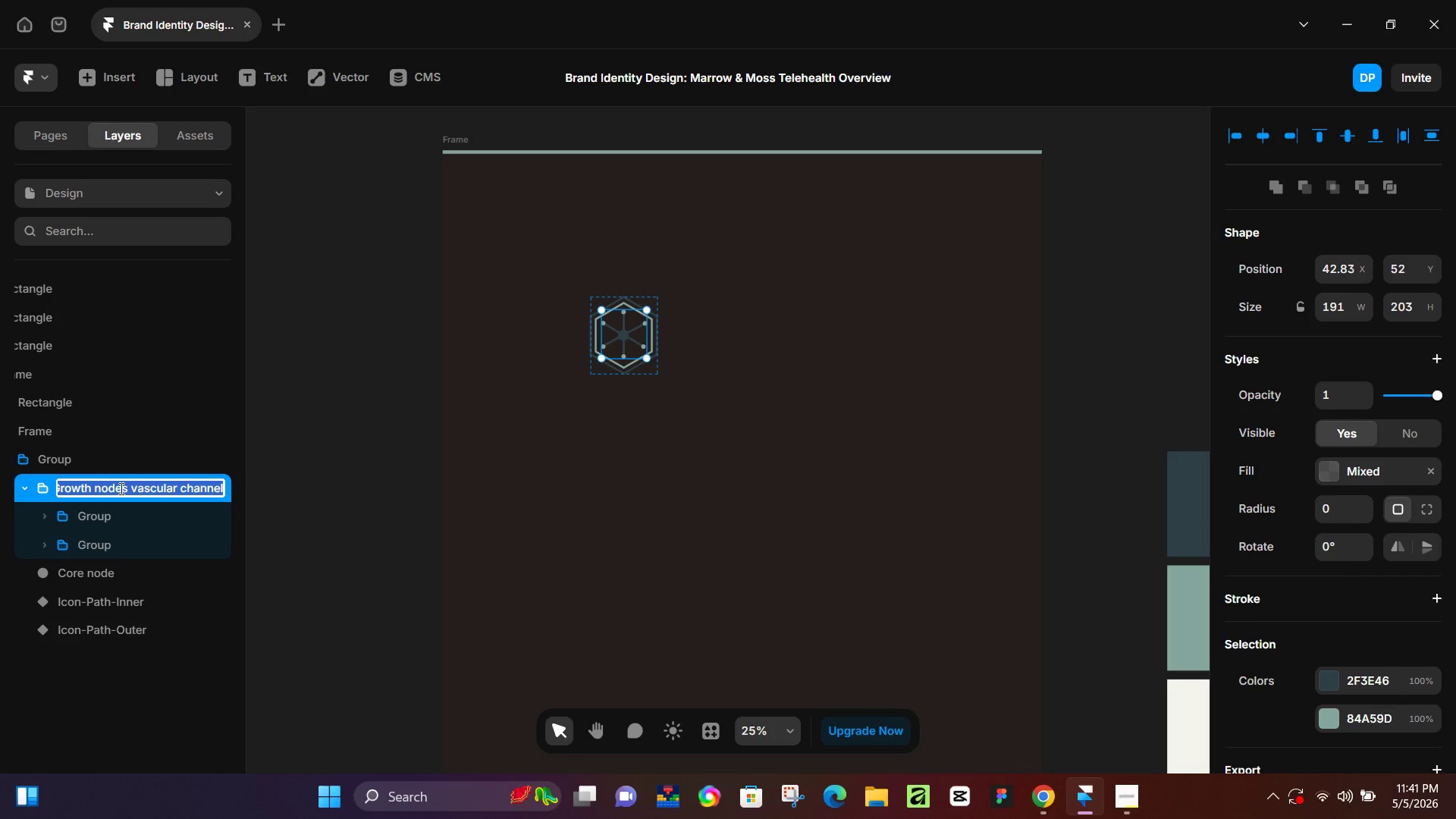 
left_click([90, 485])
 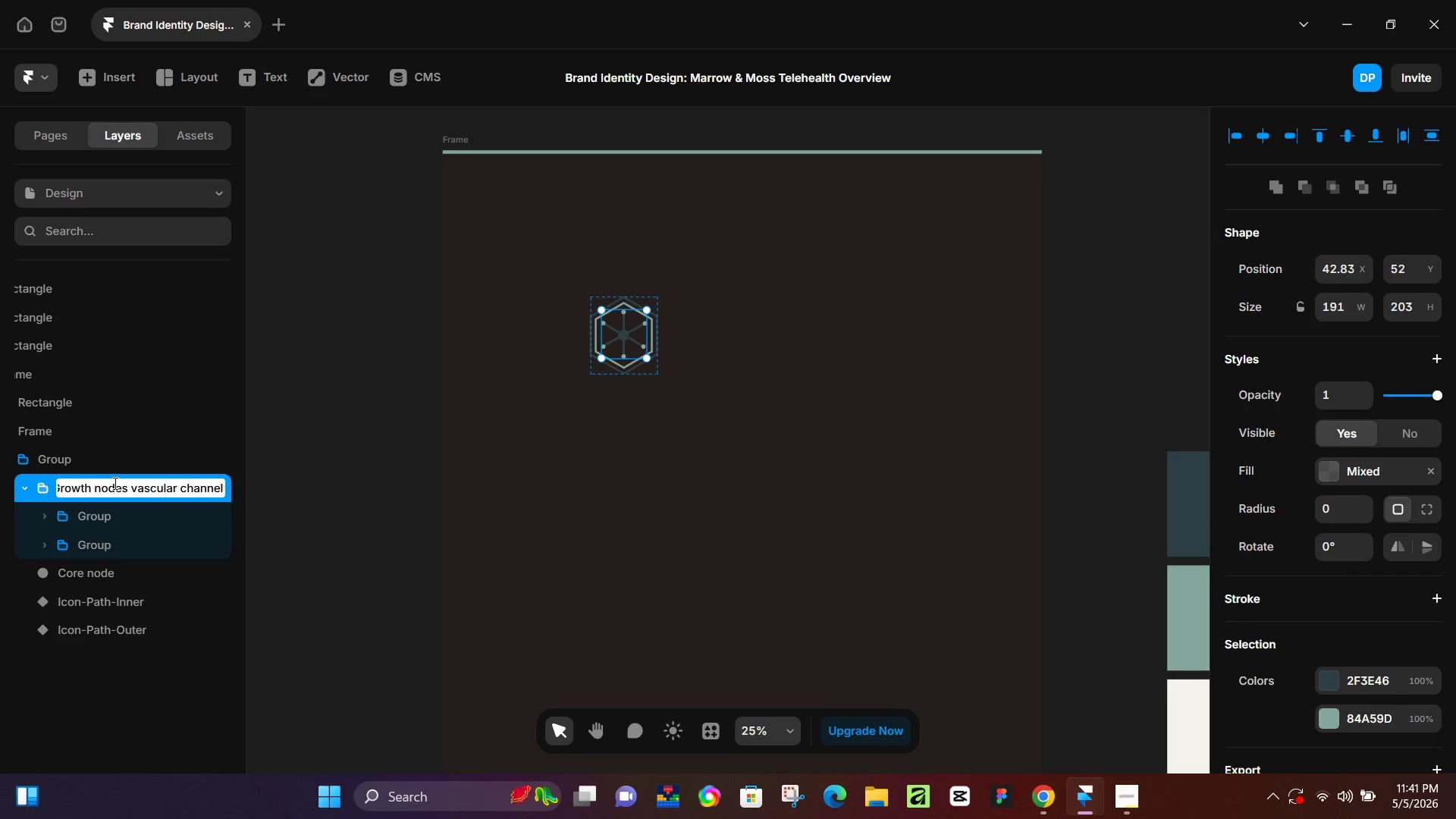 
key(Backspace)
 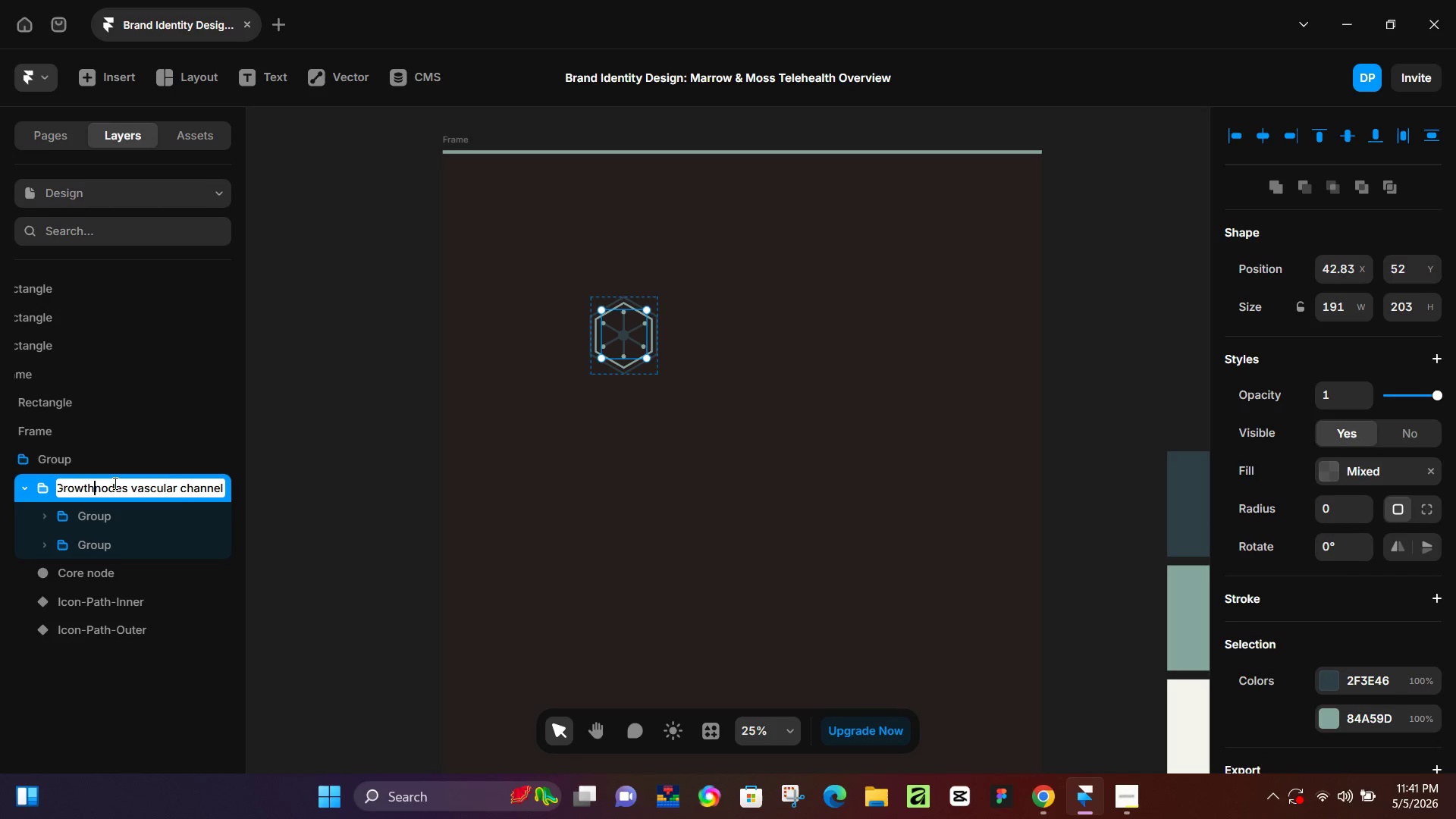 
key(Minus)
 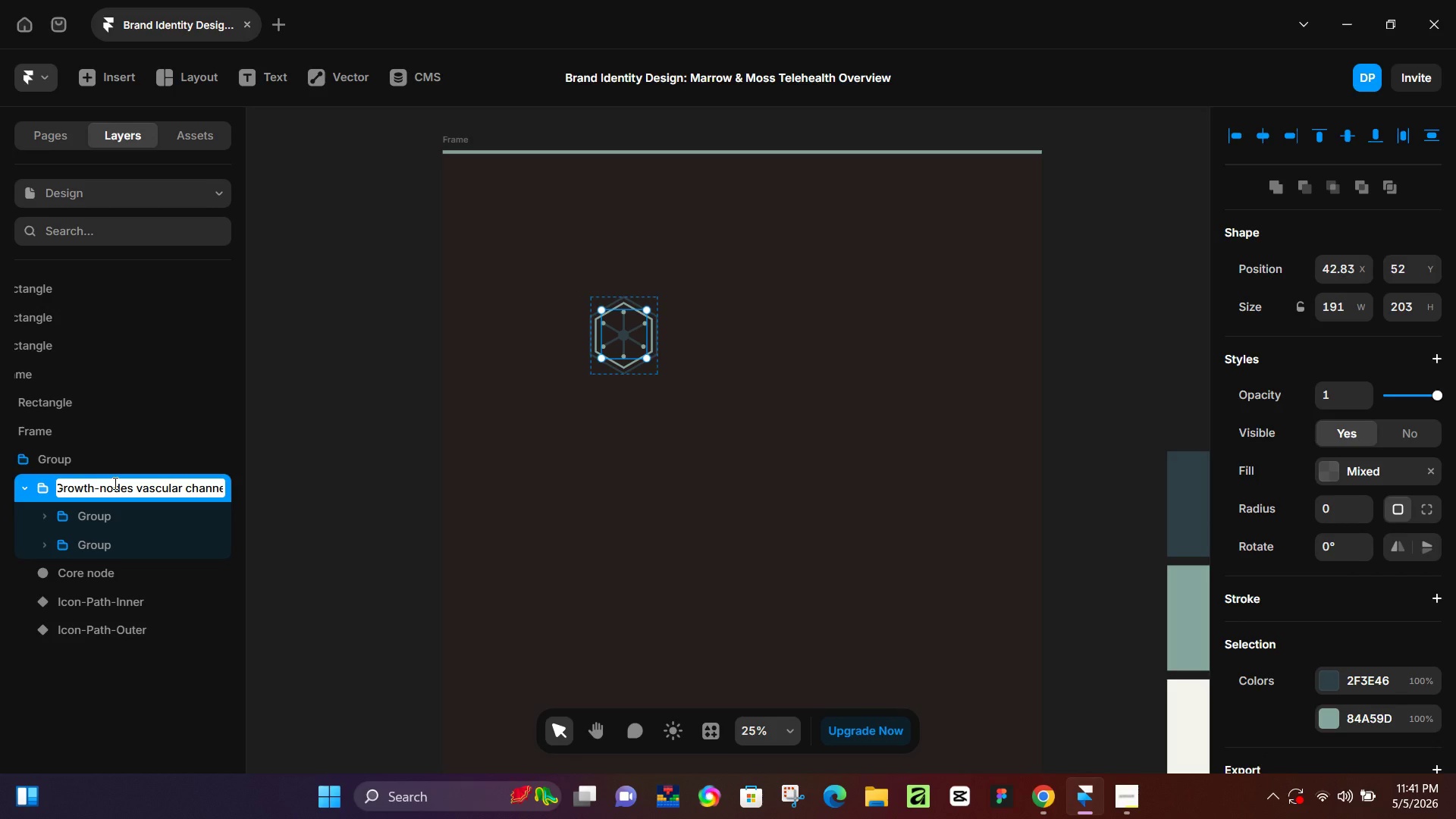 
key(ArrowRight)
 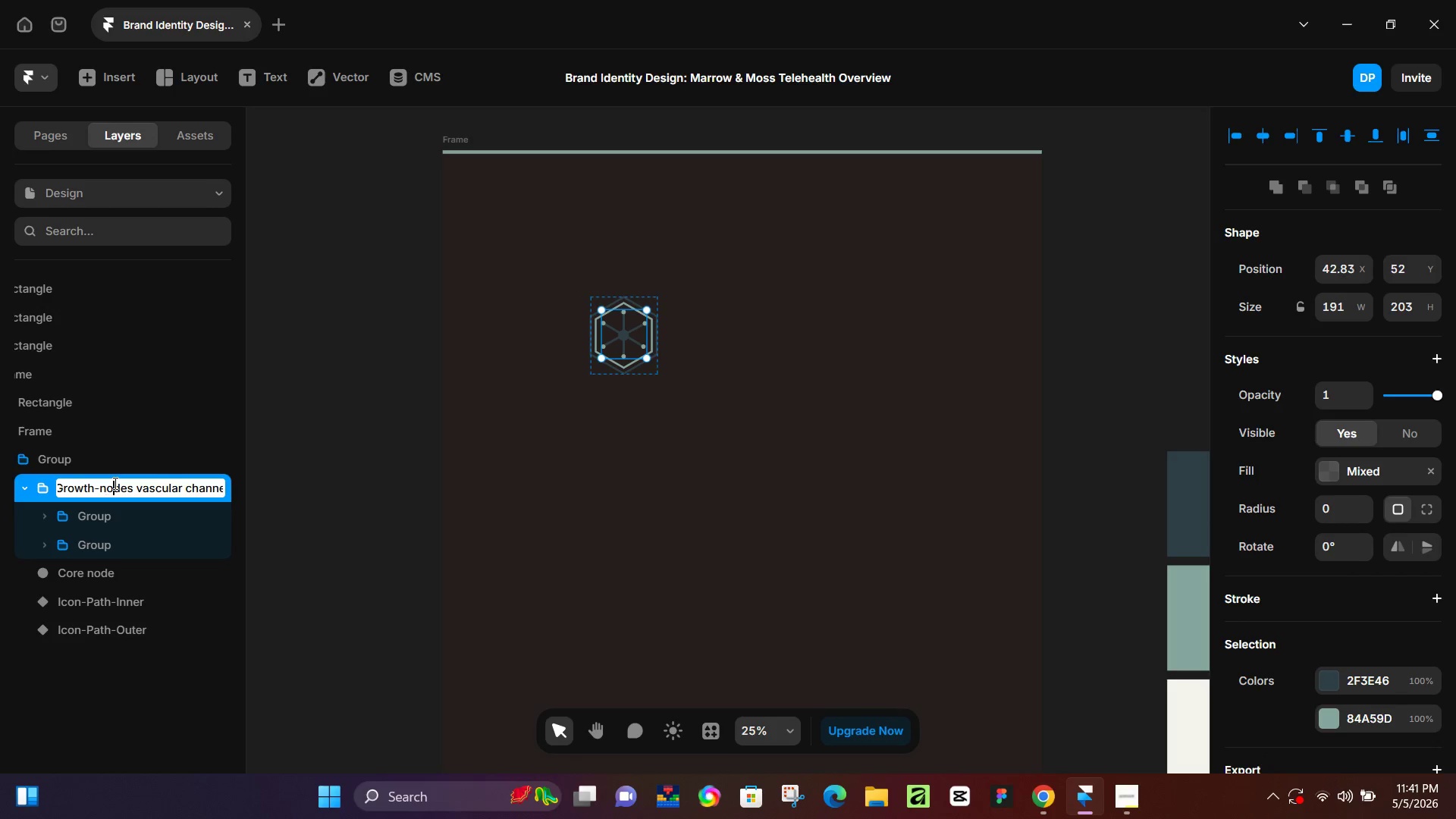 
key(ArrowRight)
 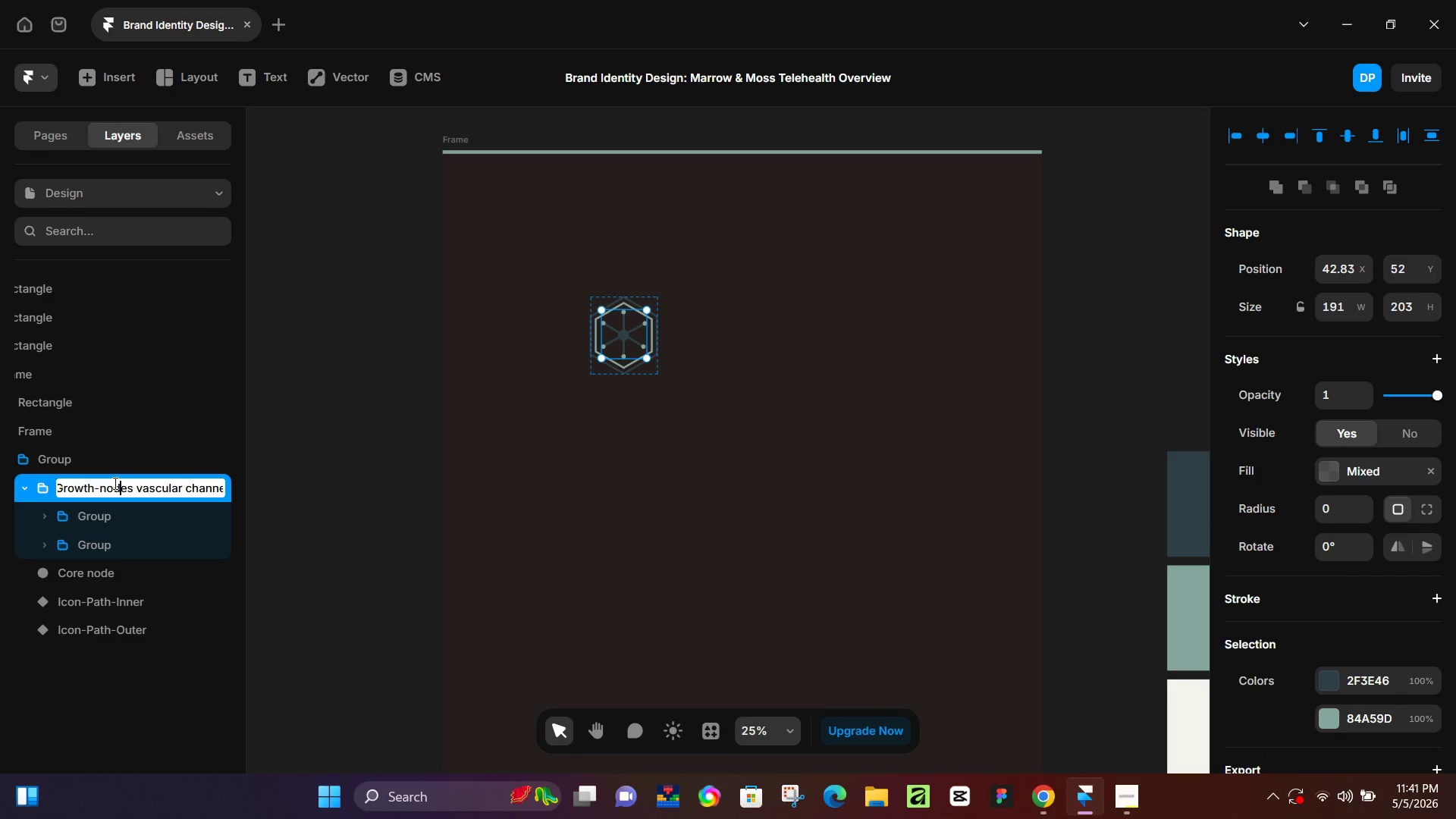 
key(ArrowRight)
 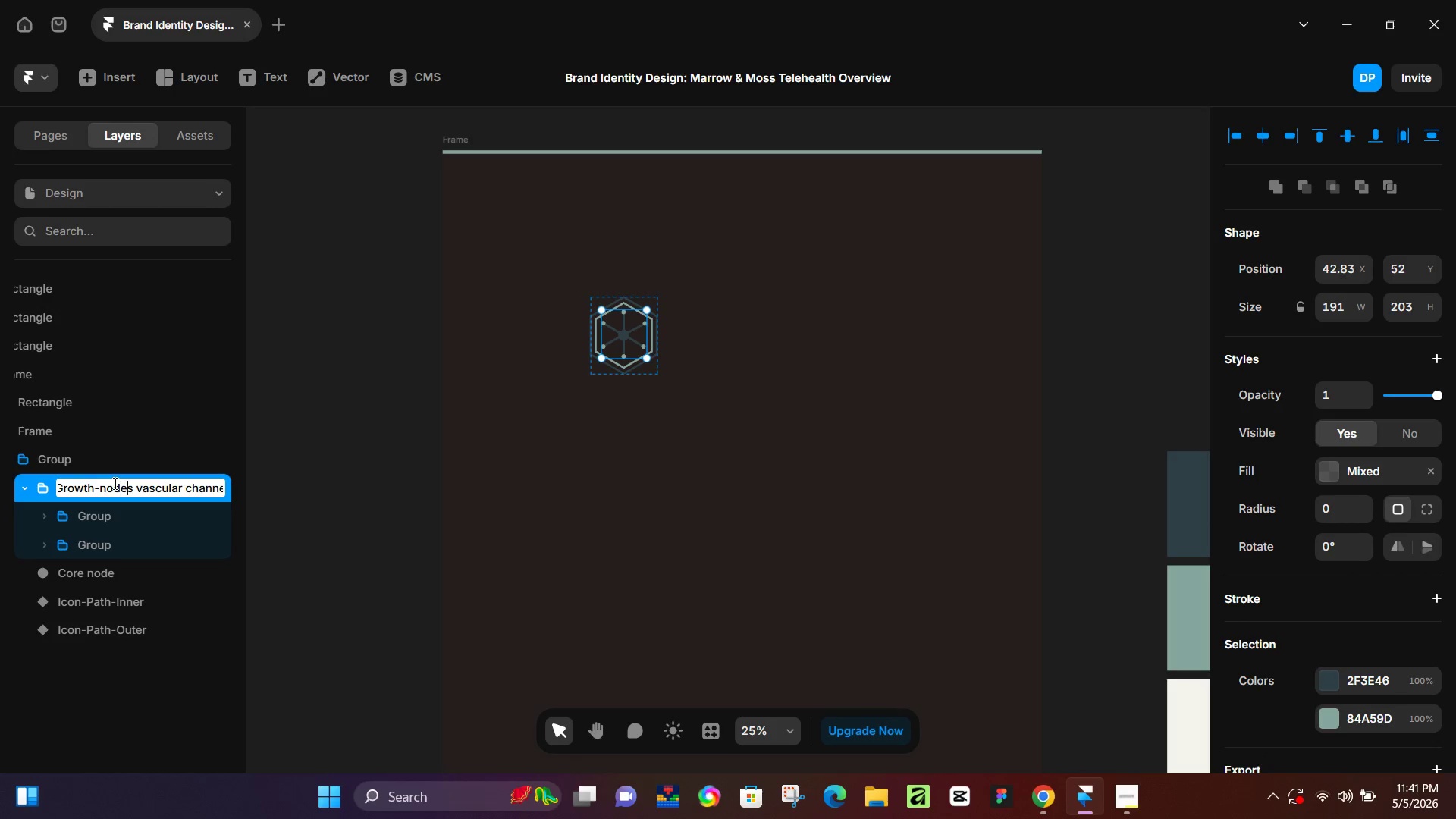 
key(ArrowRight)
 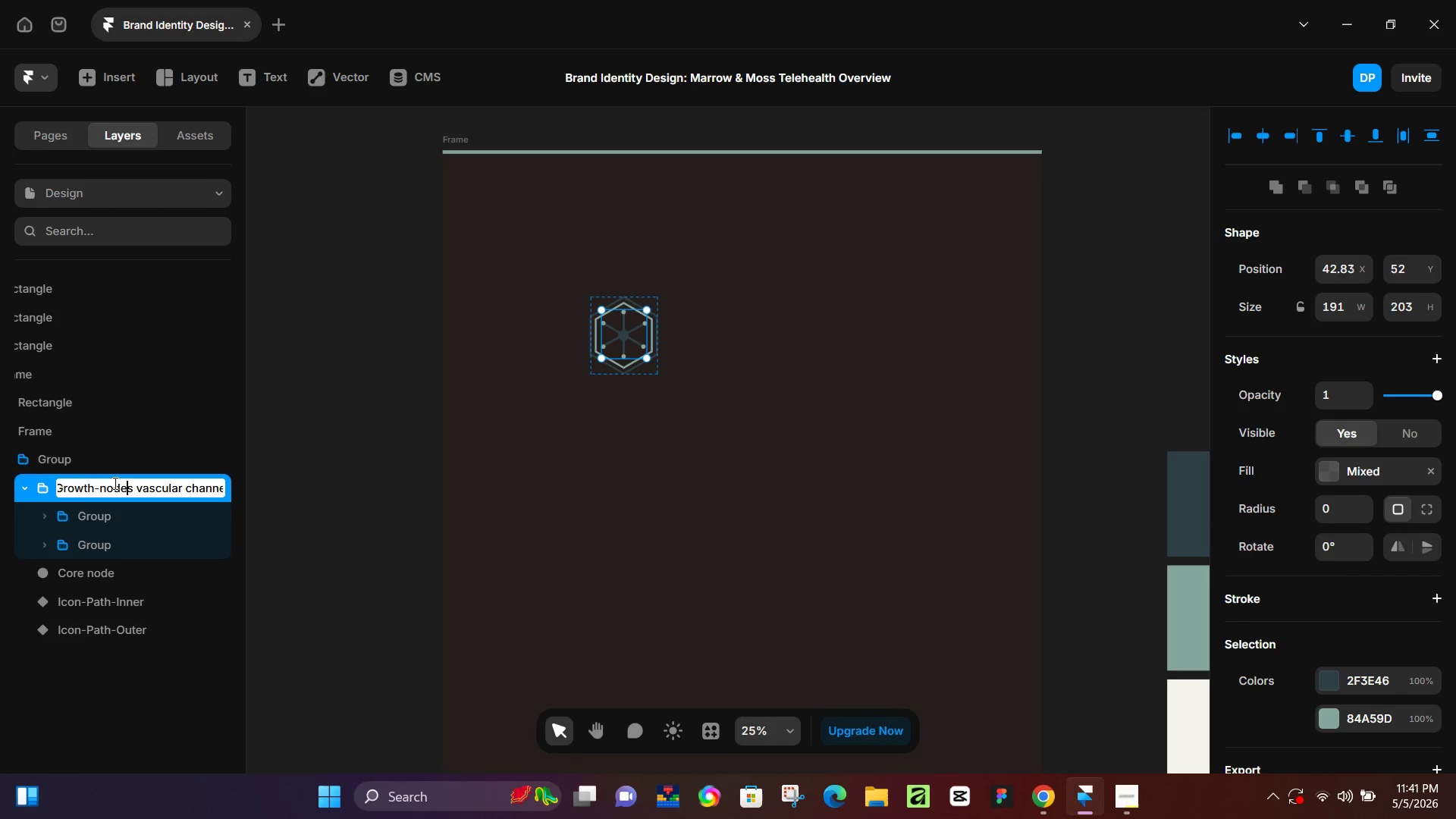 
key(ArrowRight)
 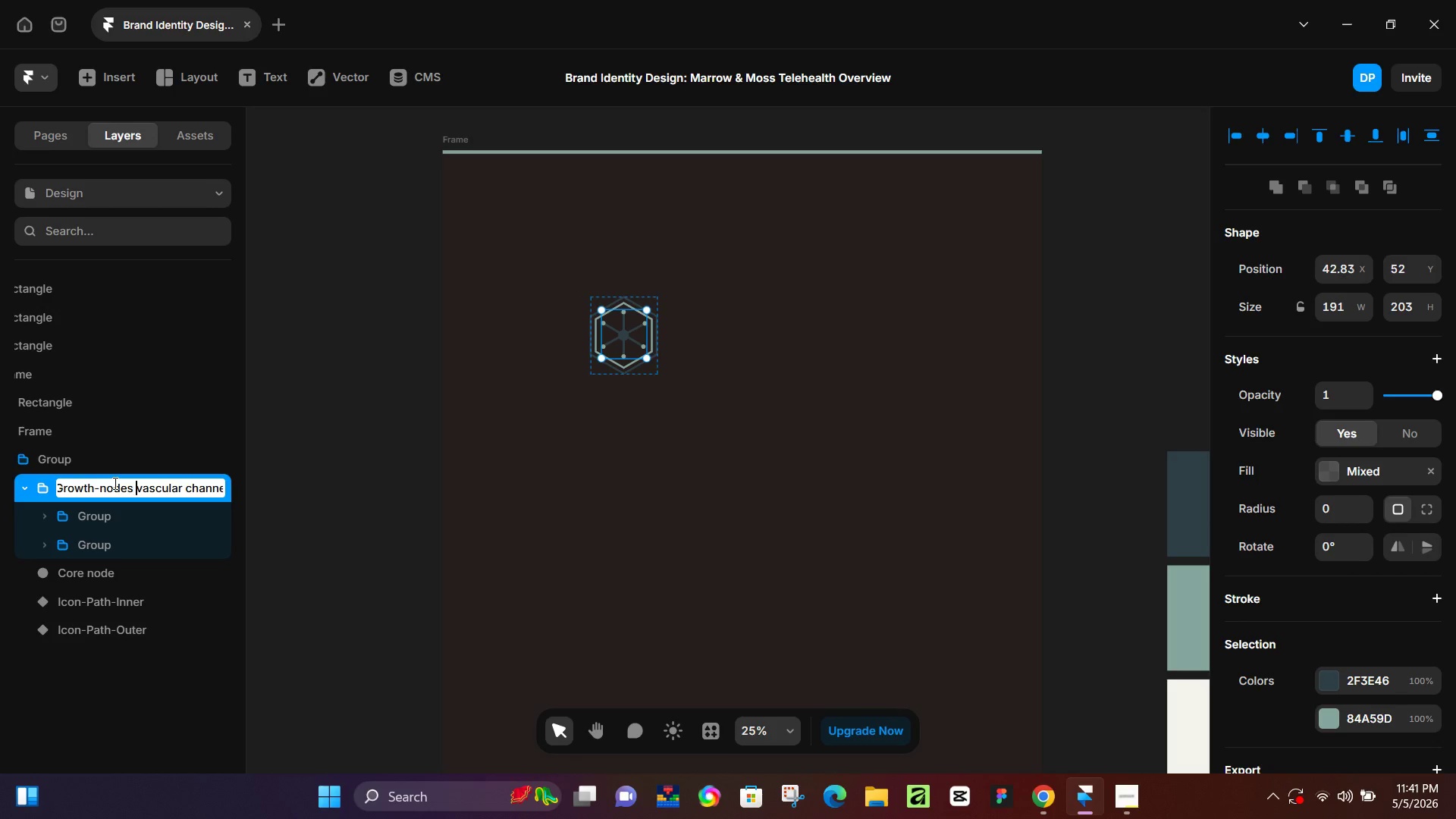 
key(ArrowRight)
 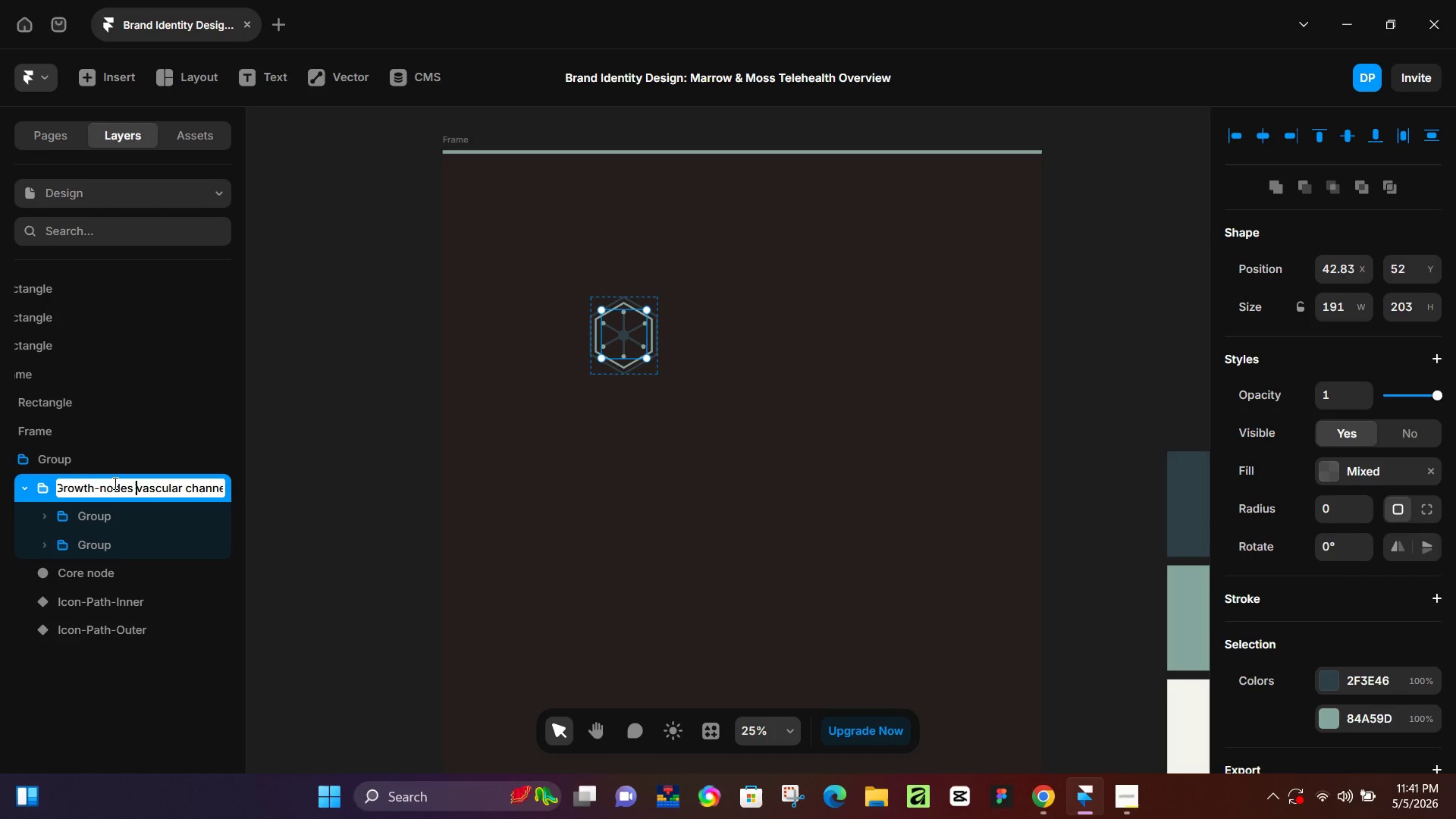 
key(Backspace)
 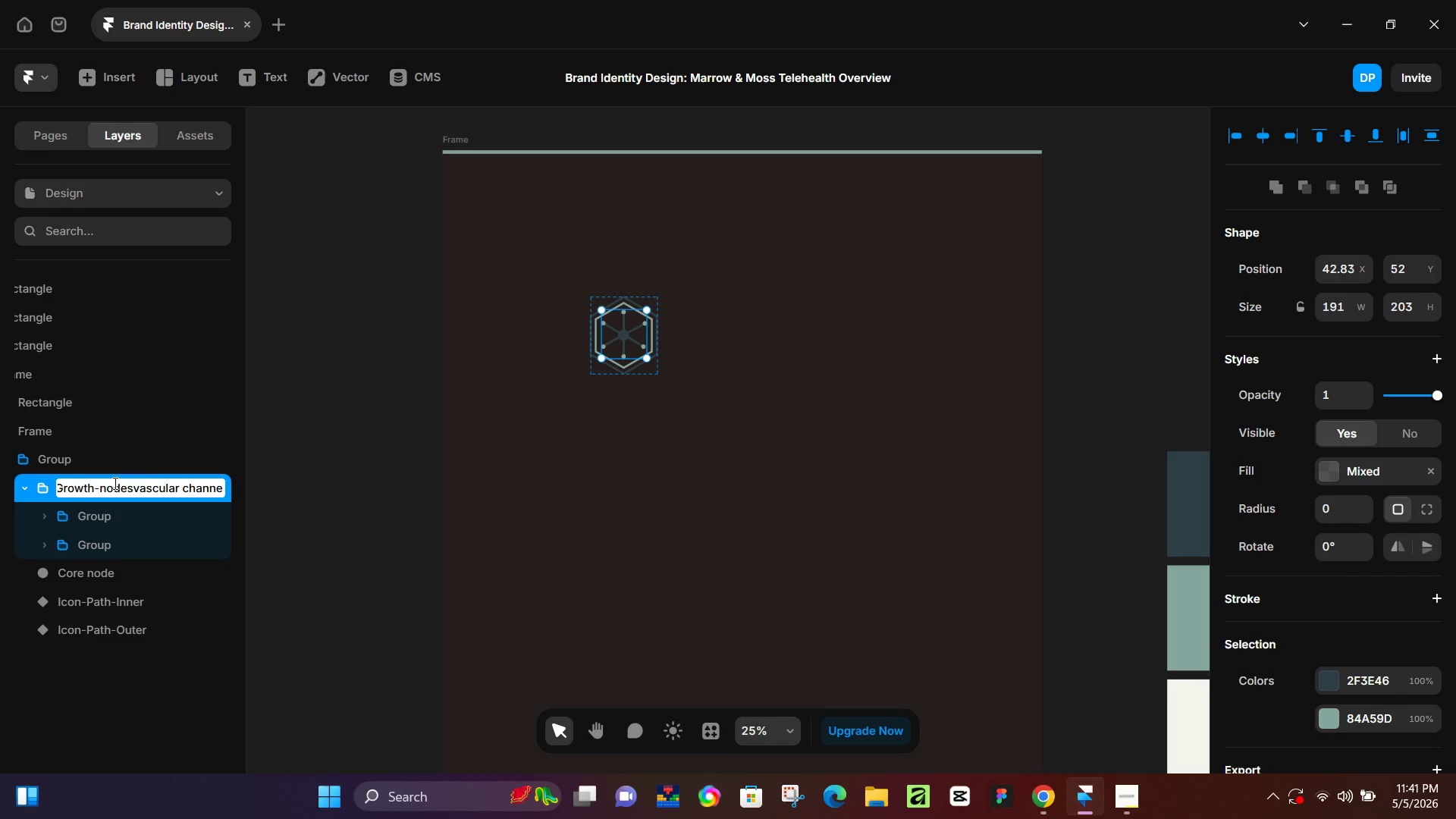 
key(Minus)
 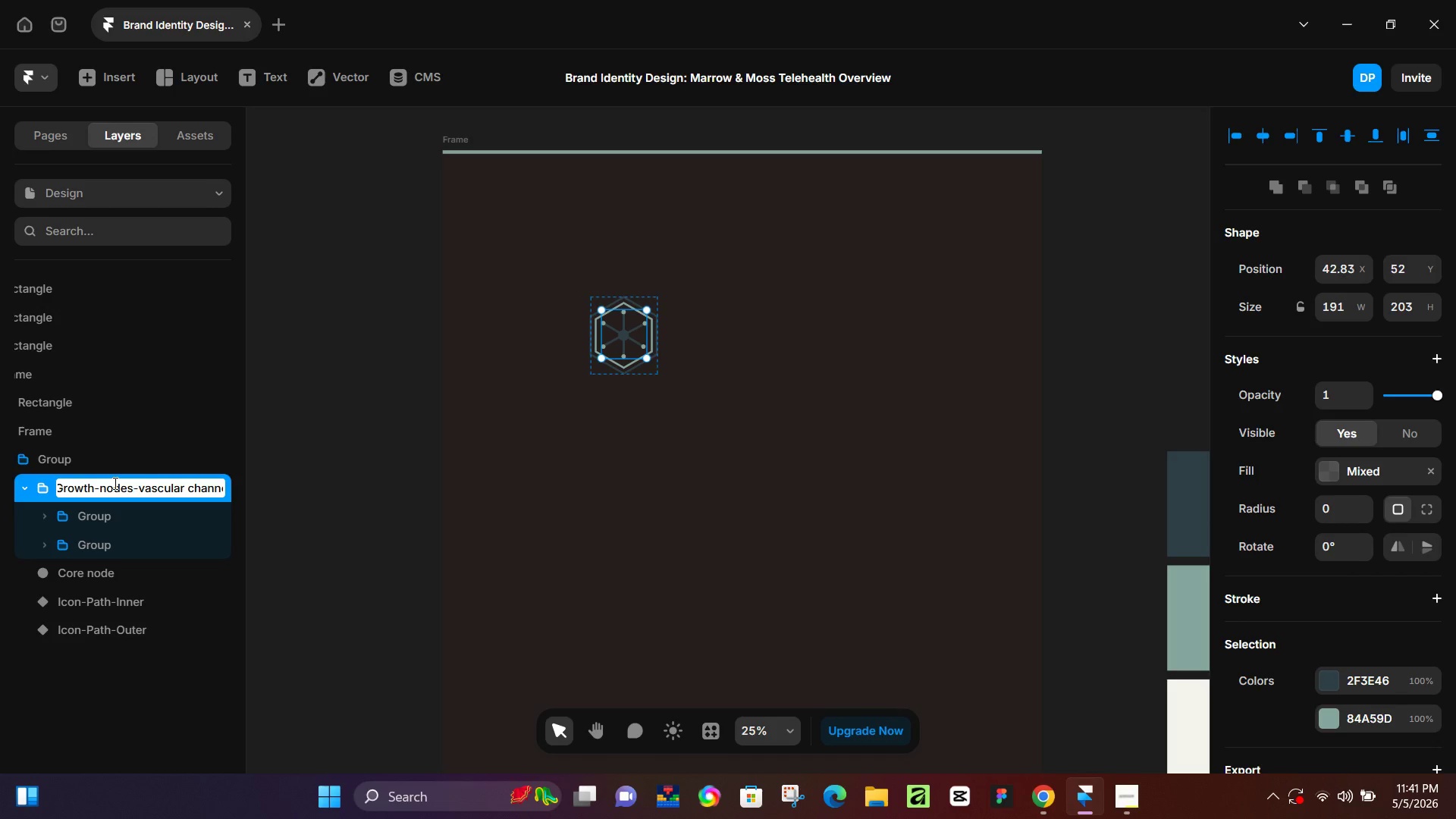 
key(ArrowRight)
 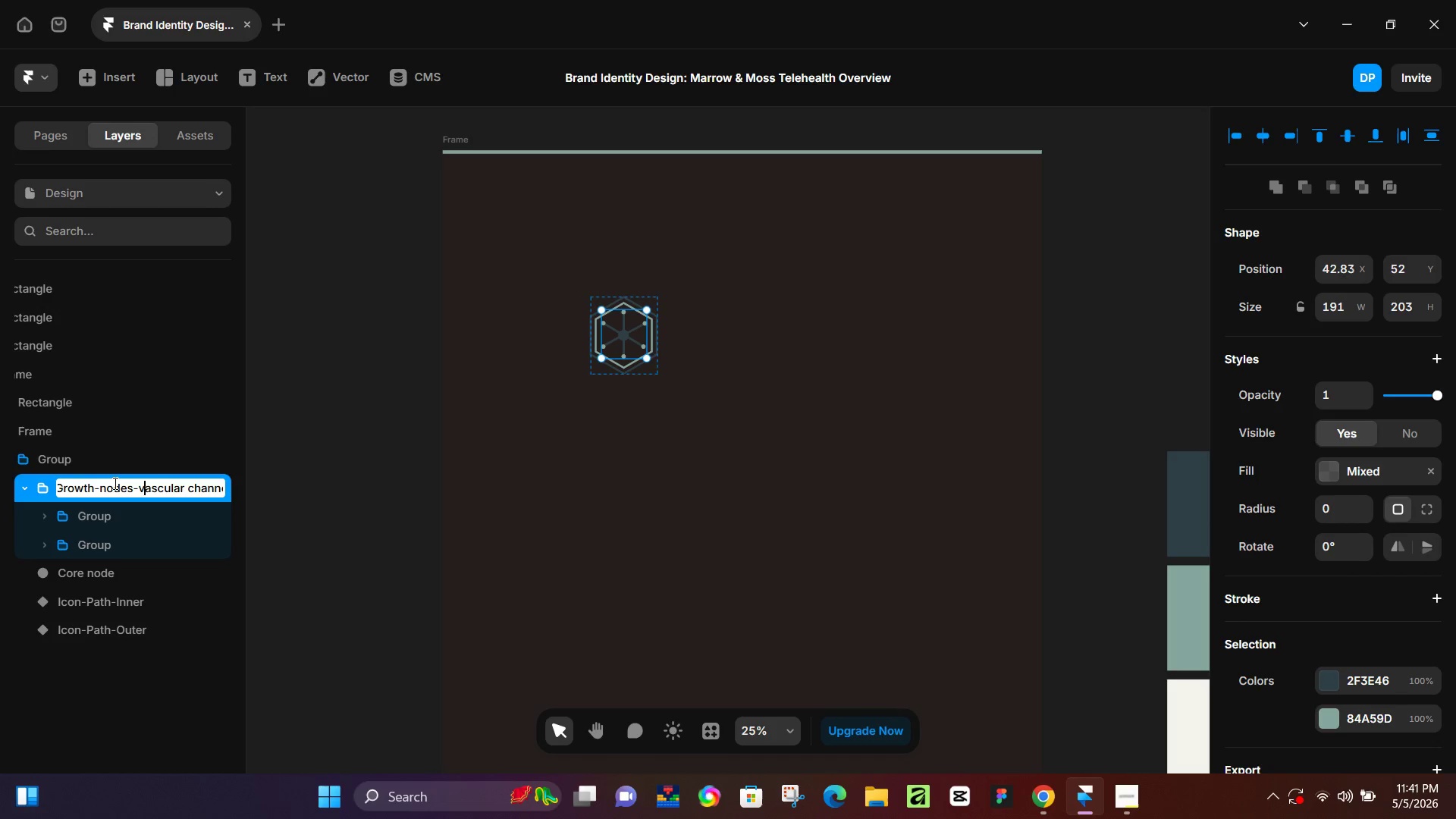 
key(ArrowRight)
 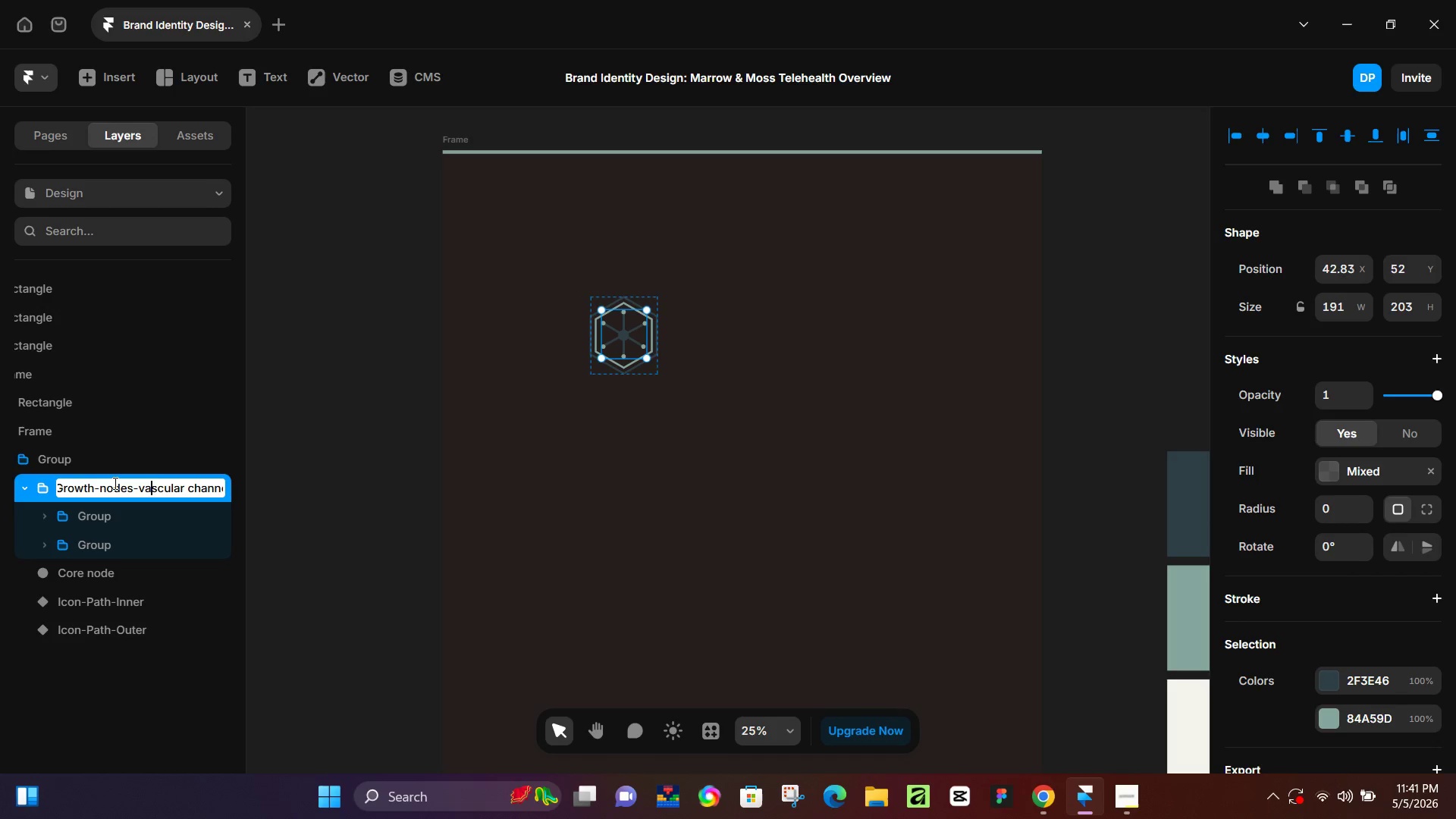 
key(ArrowRight)
 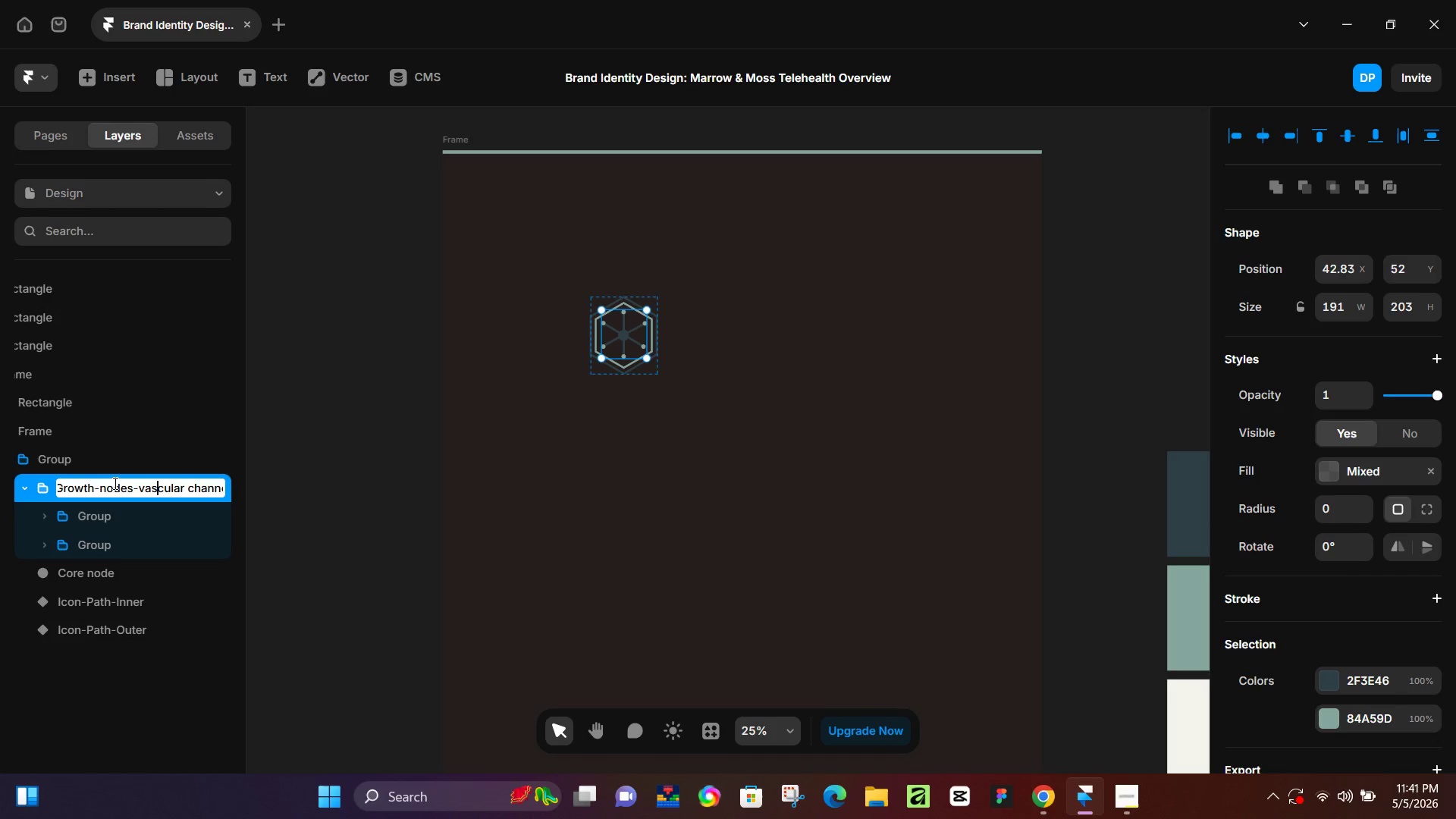 
key(ArrowRight)
 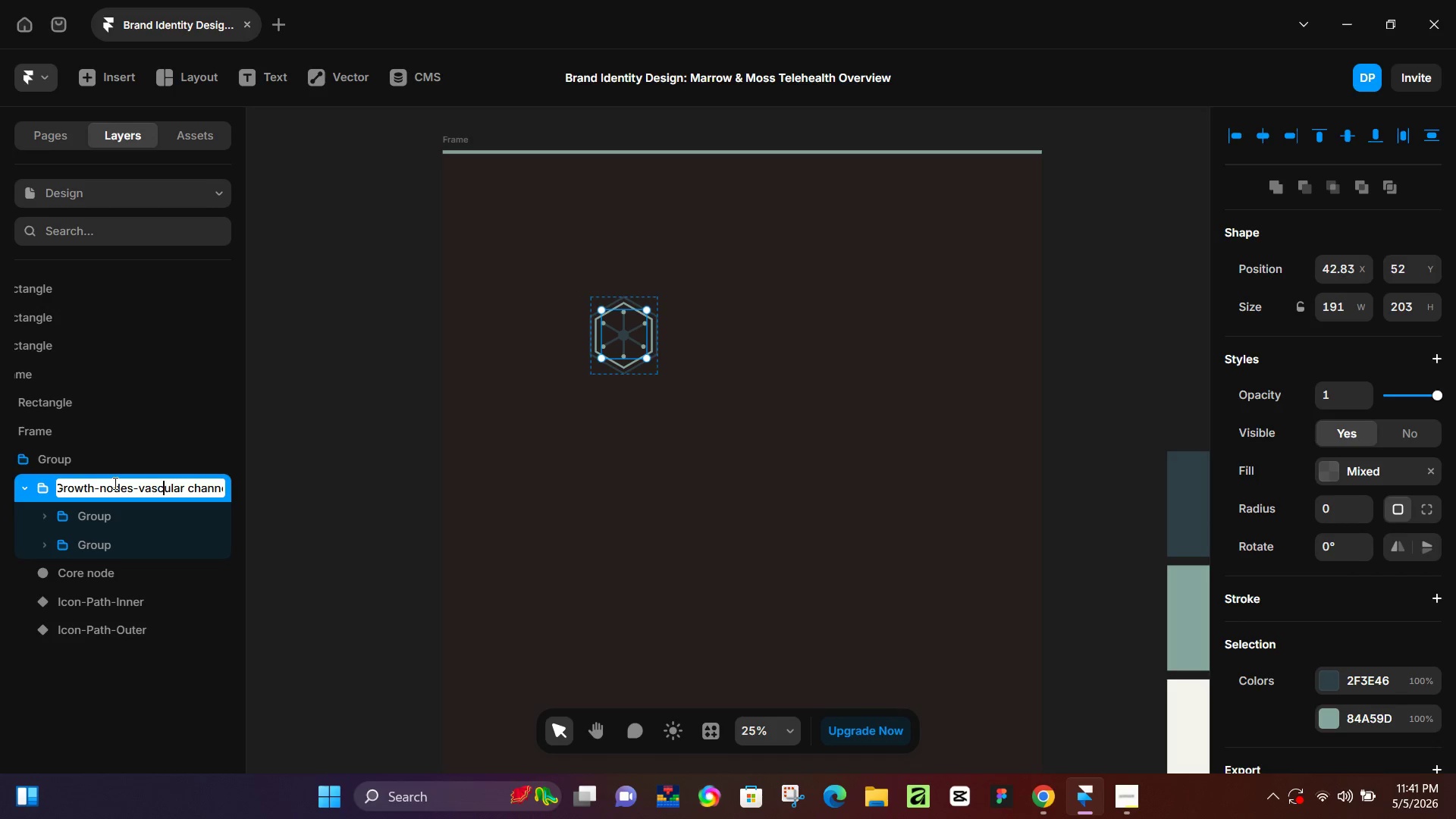 
key(ArrowRight)
 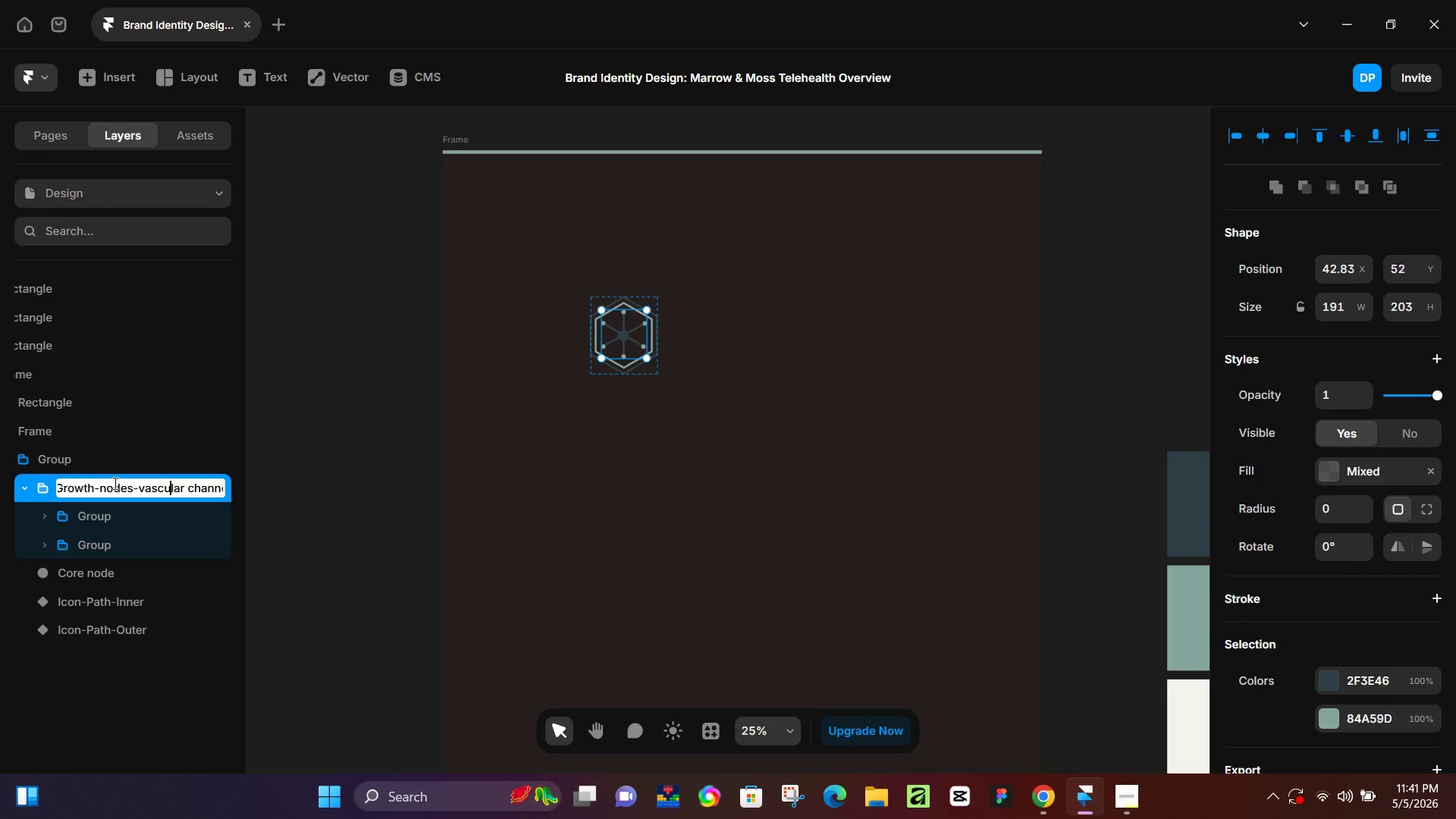 
key(ArrowRight)
 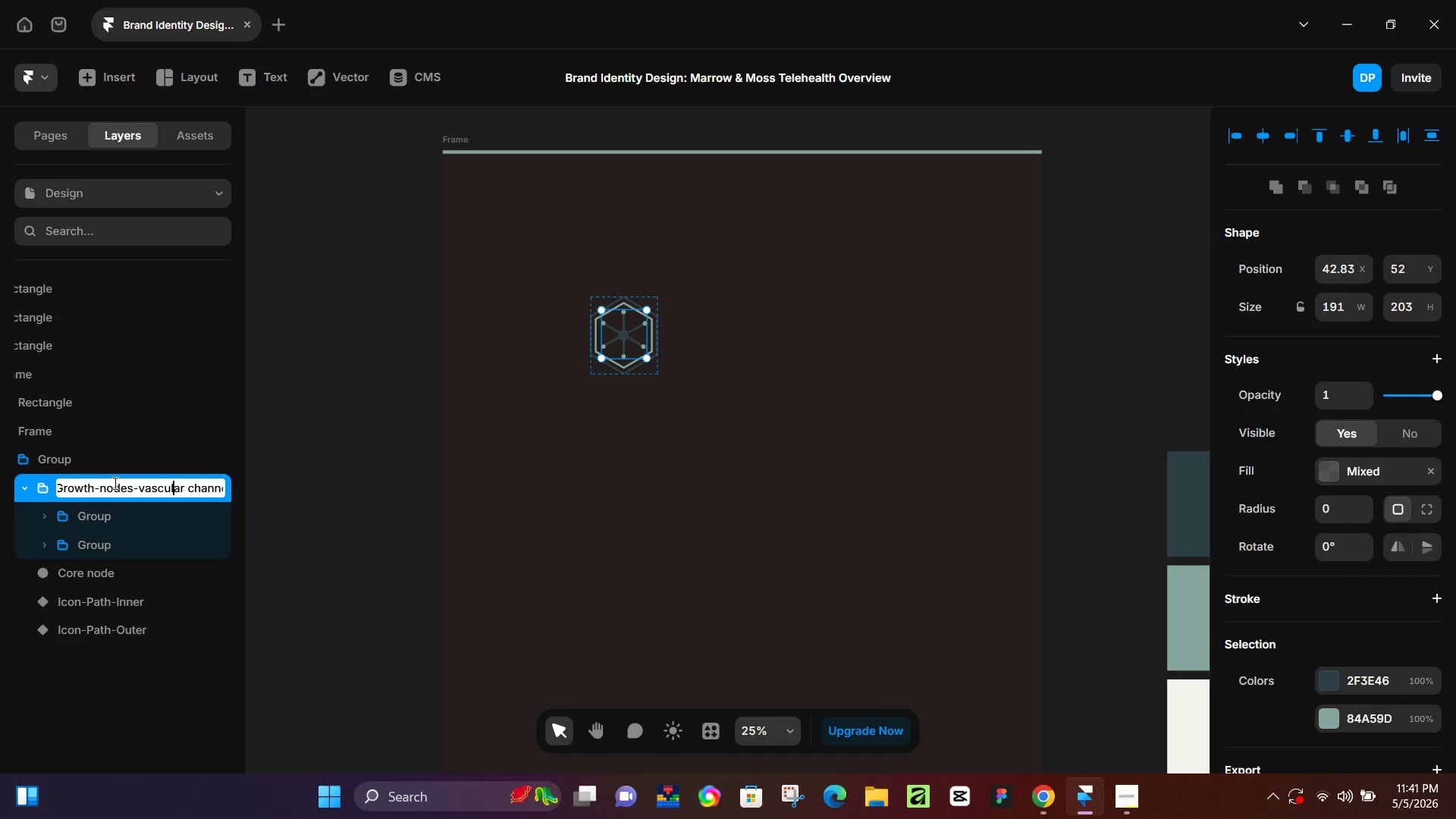 
key(ArrowRight)
 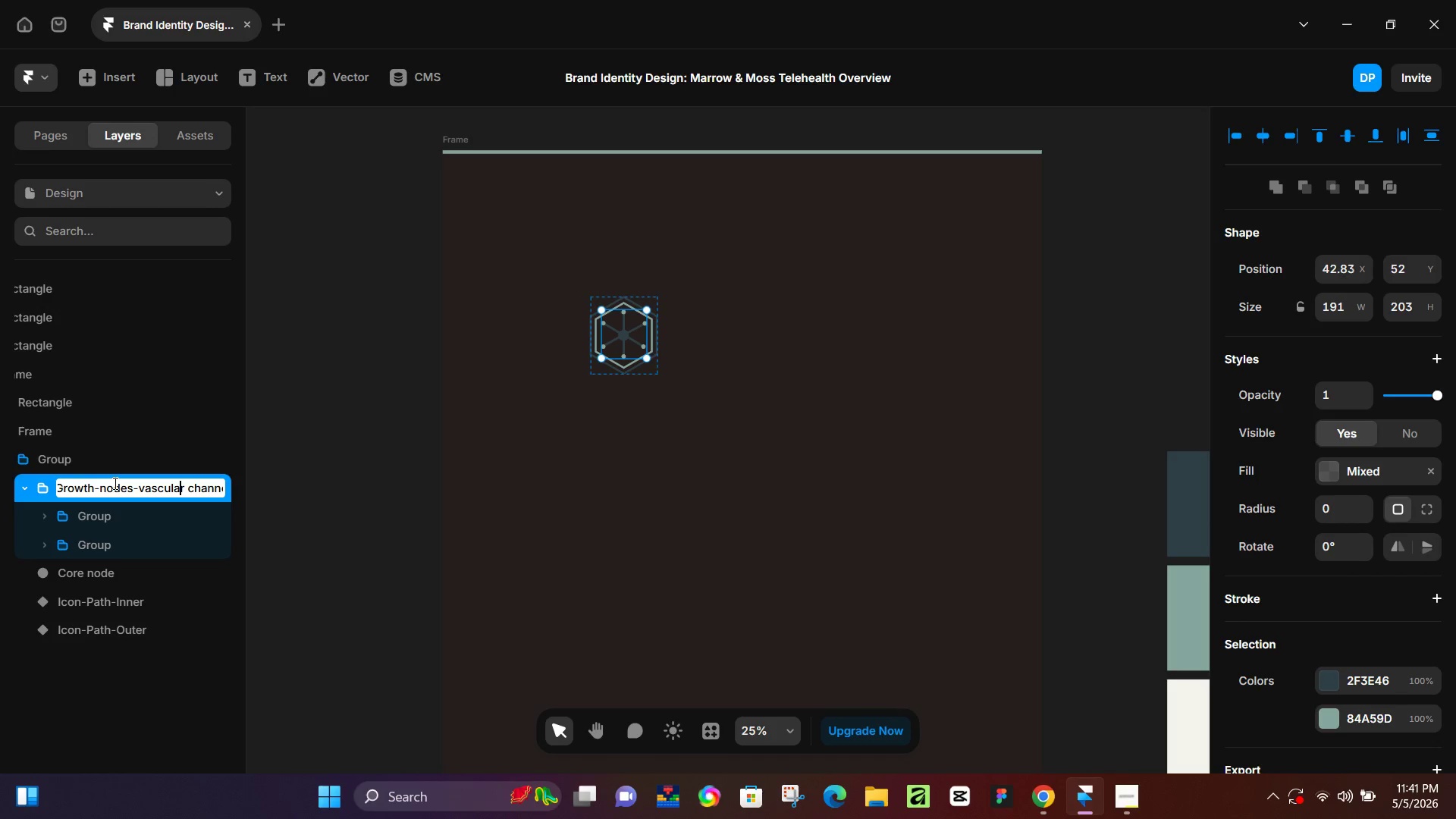 
key(ArrowRight)
 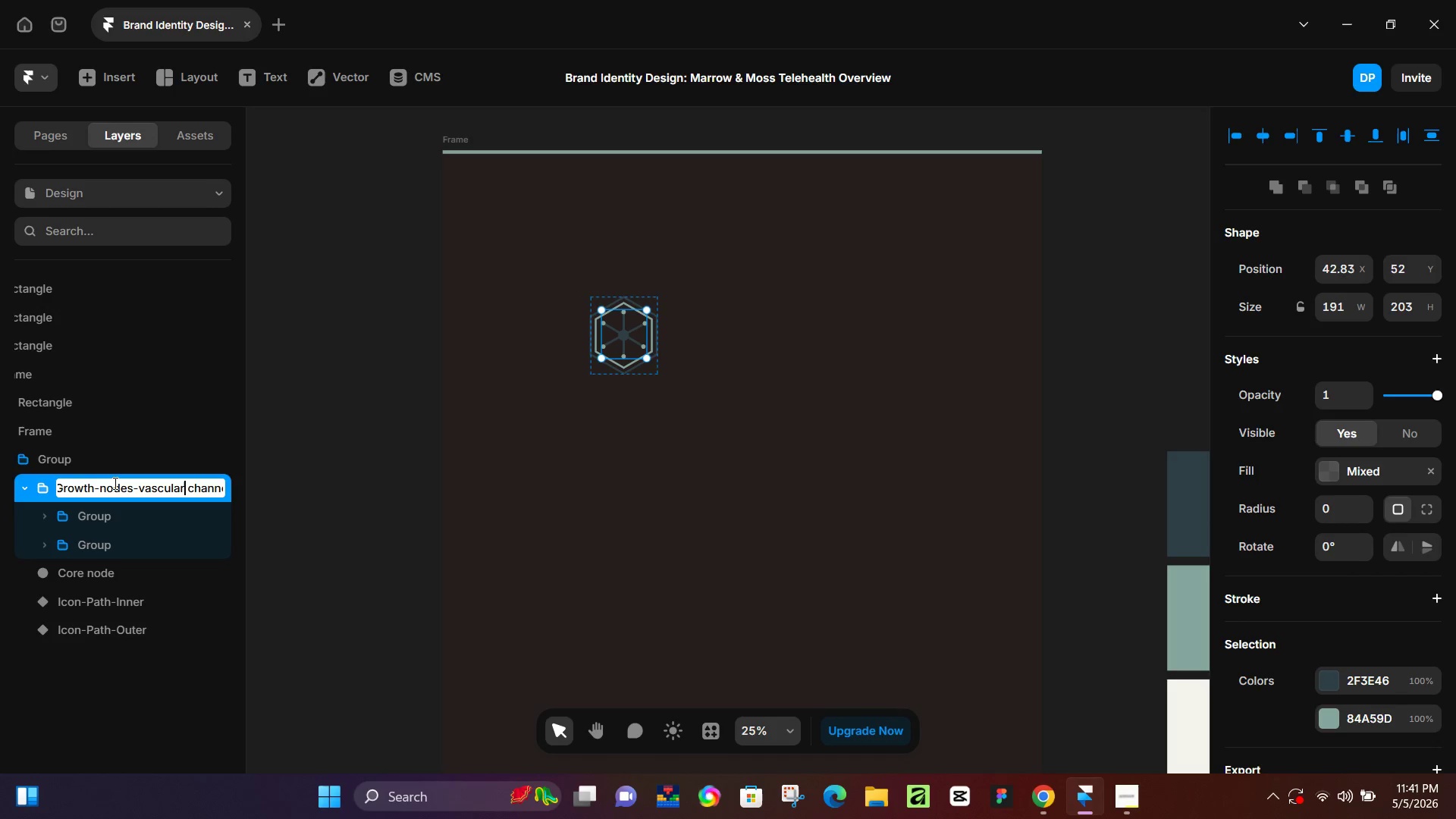 
key(ArrowRight)
 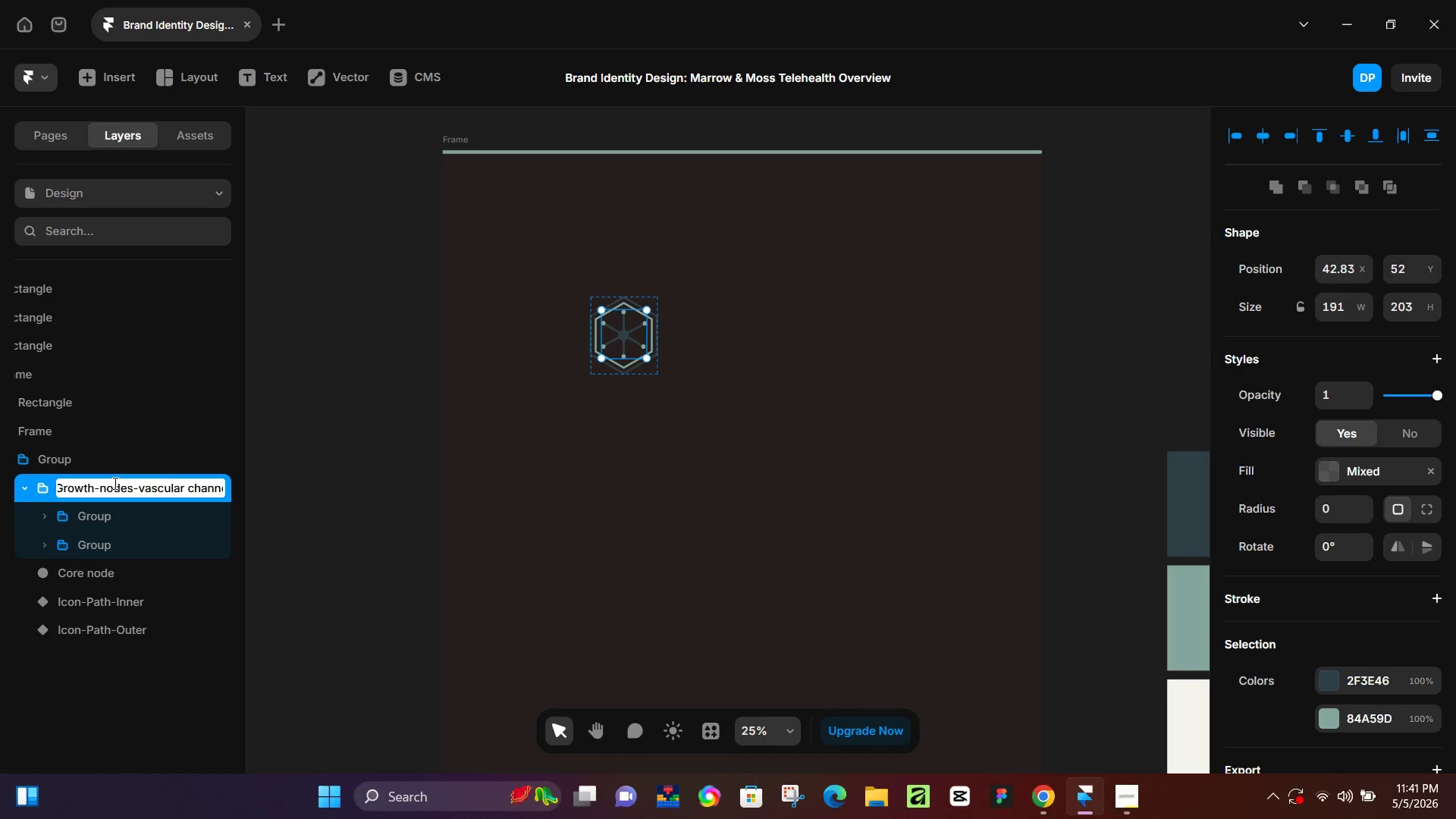 
key(Backspace)
 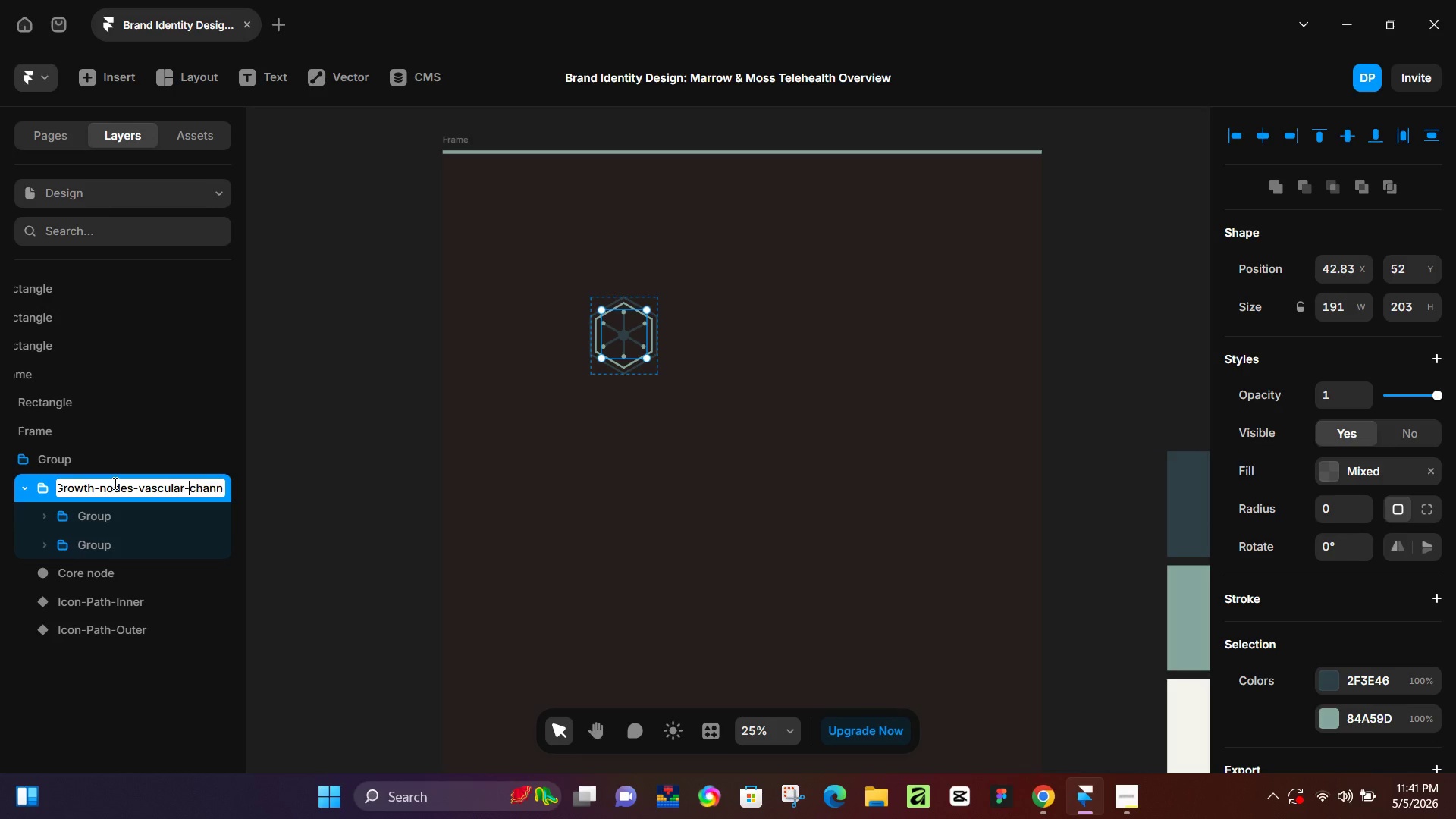 
key(Minus)
 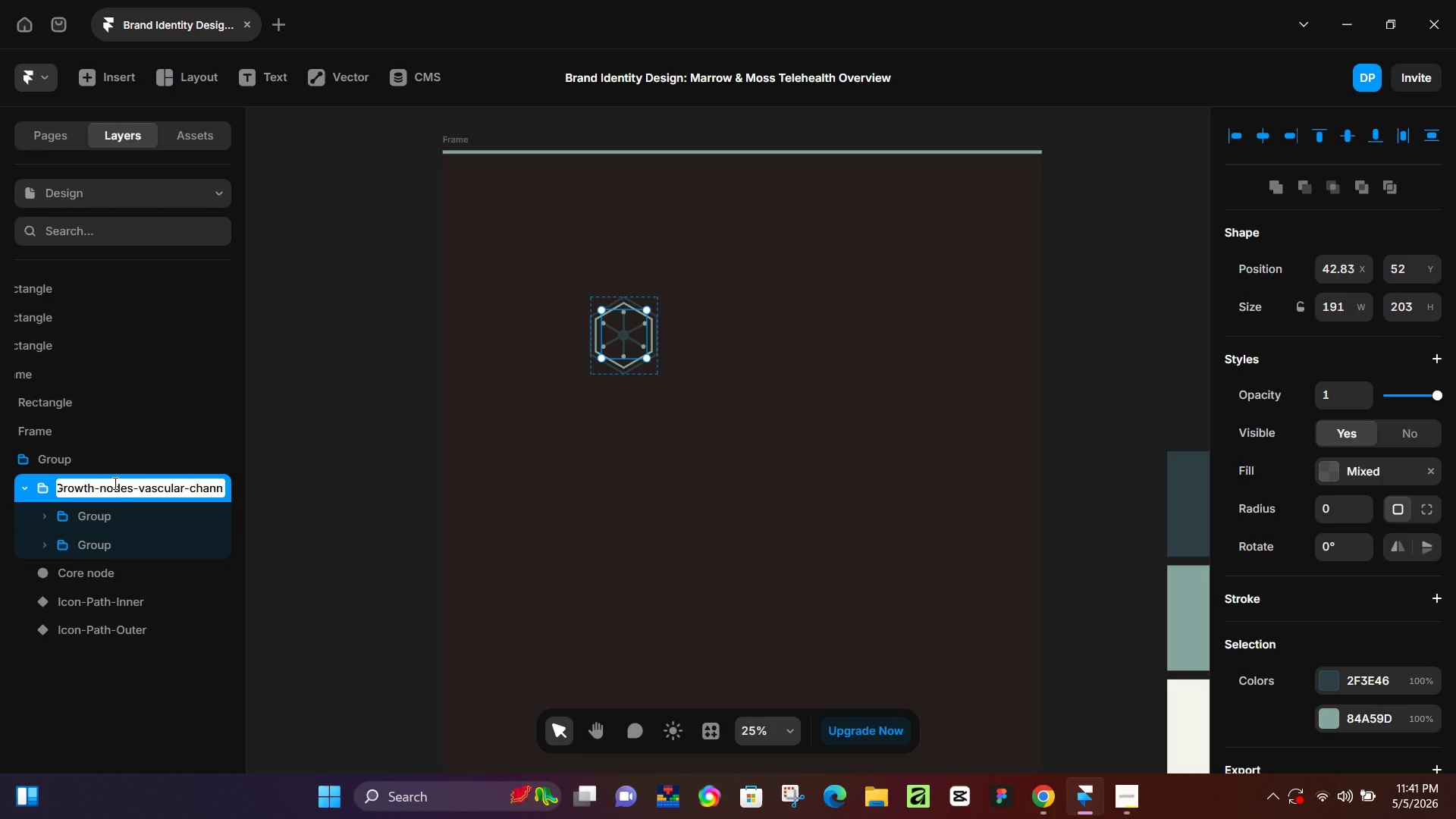 
key(Enter)
 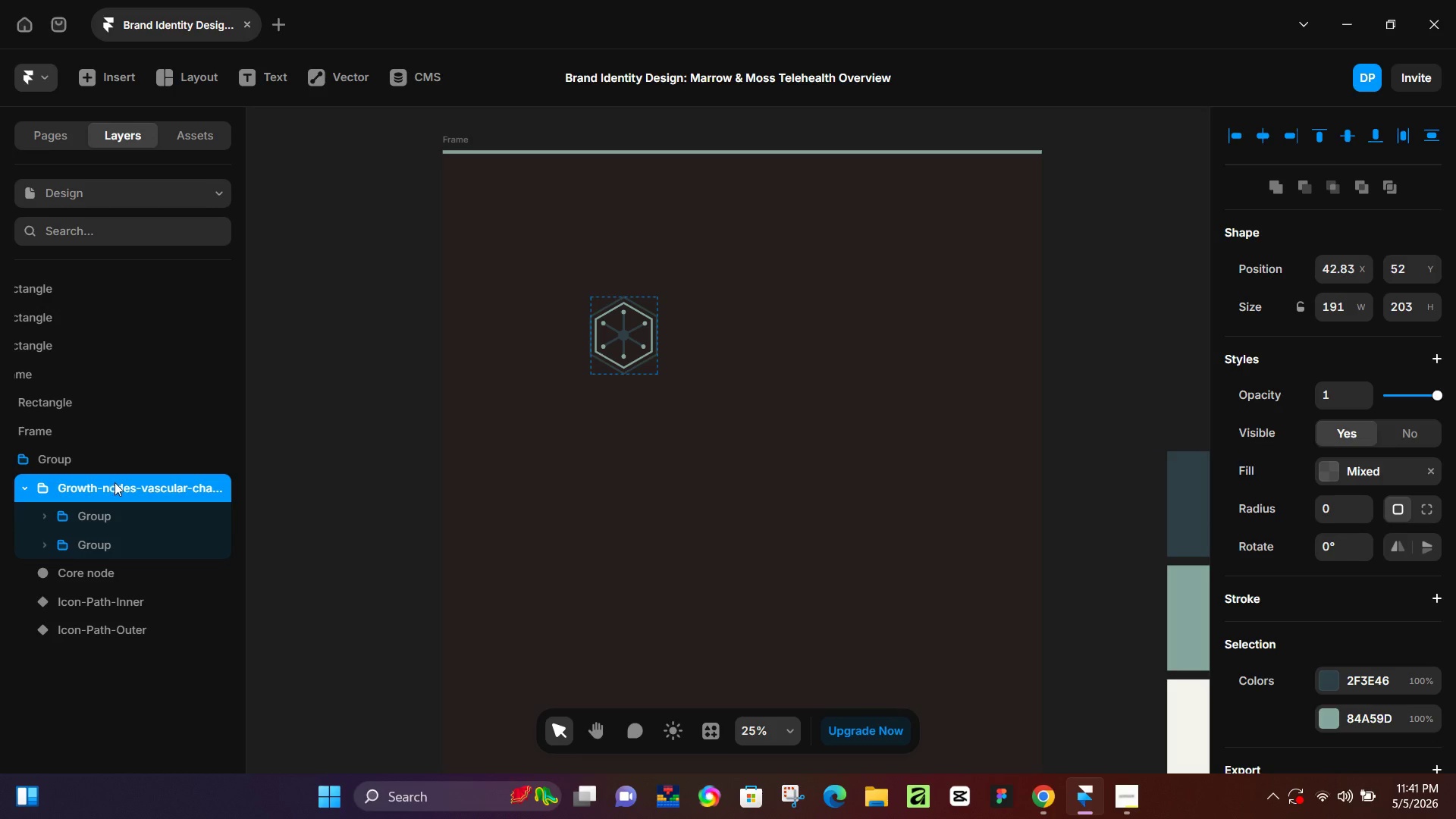 
left_click([113, 511])
 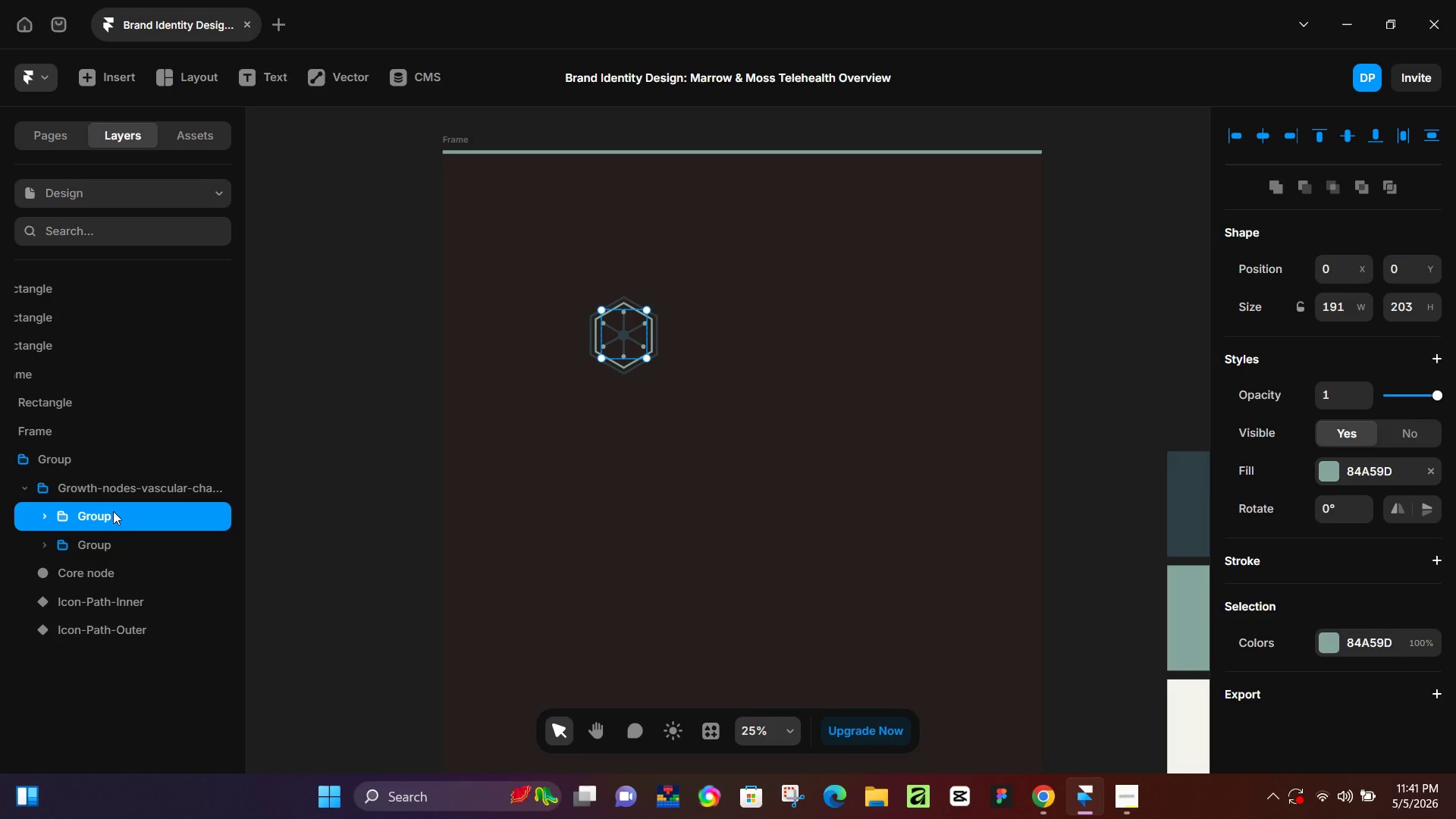 
left_click([308, 484])
 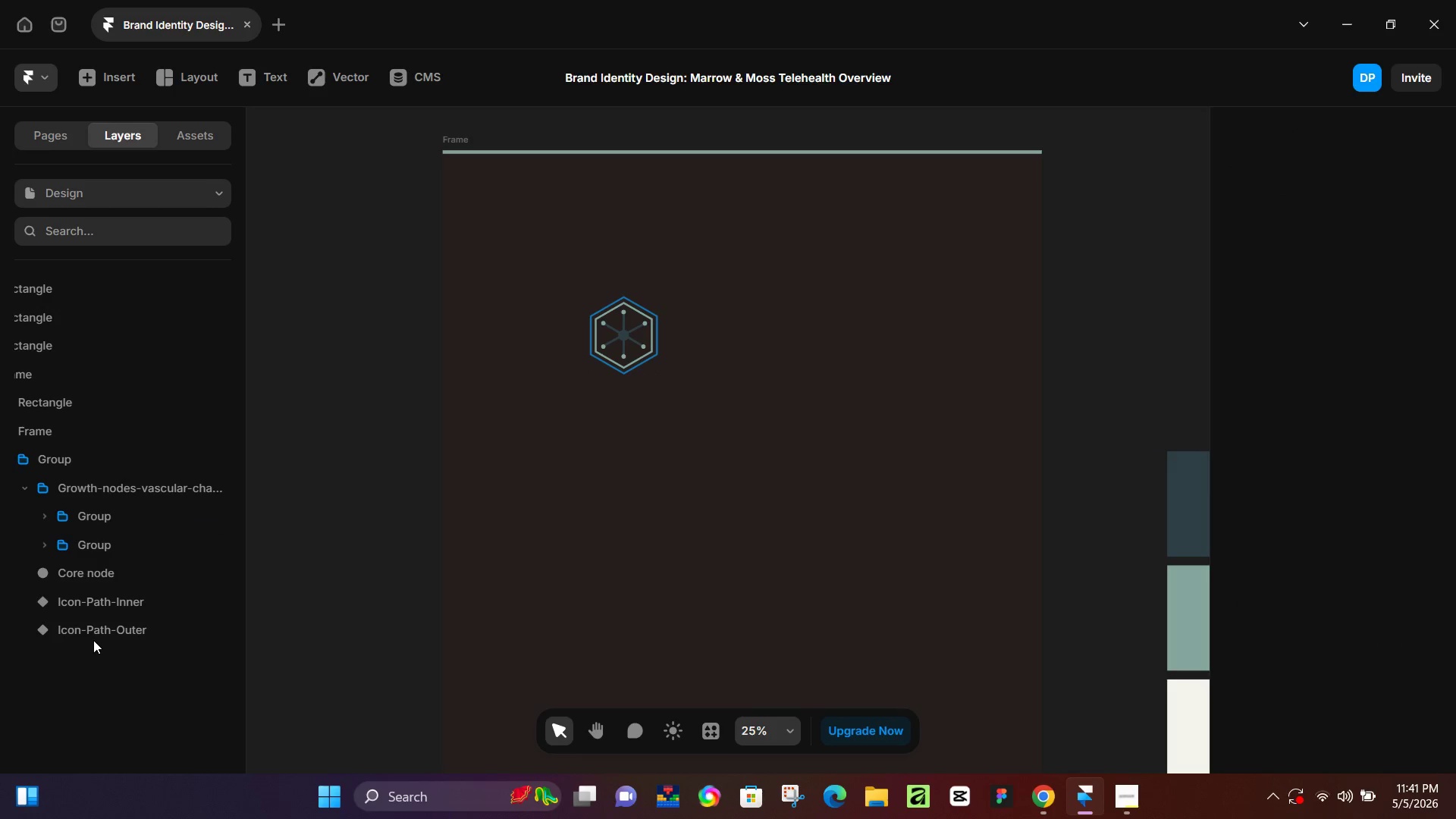 
left_click([96, 628])
 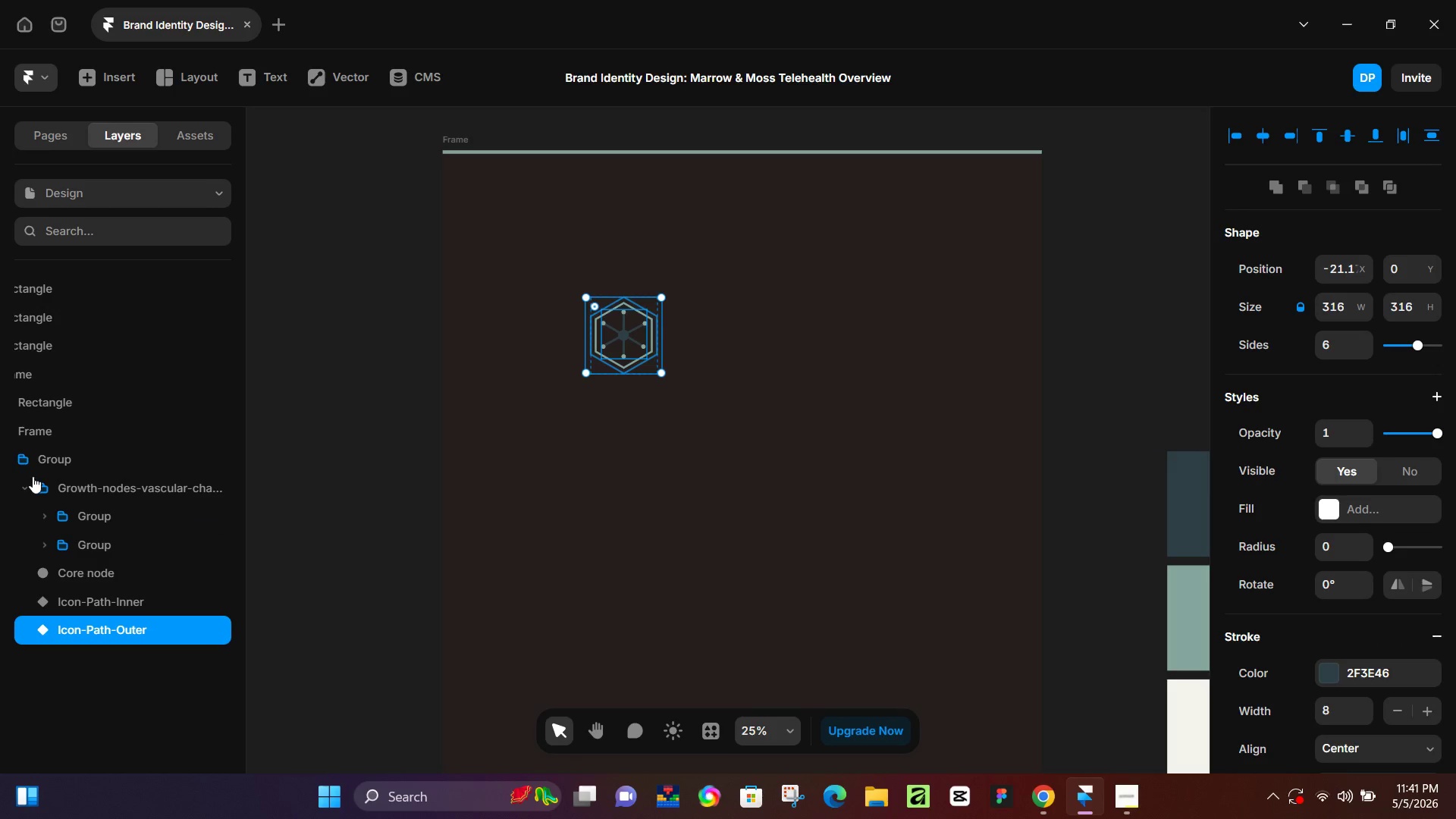 
double_click([60, 459])
 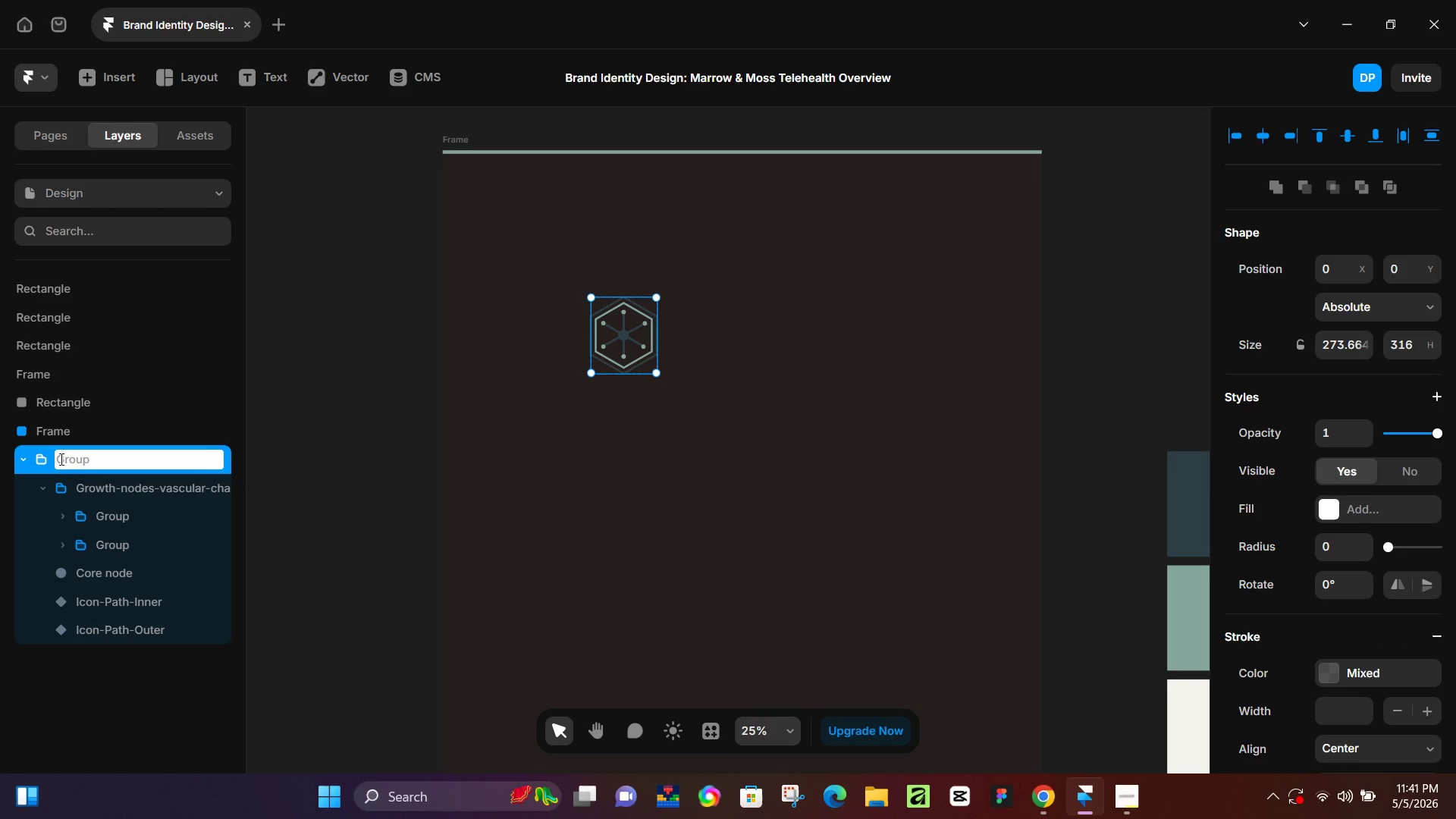 
type(Icon-Marrow&Noss===)
key(Backspace)
key(Backspace)
key(Backspace)
key(Backspace)
key(Backspace)
key(Backspace)
key(Backspace)
type(Moss)
 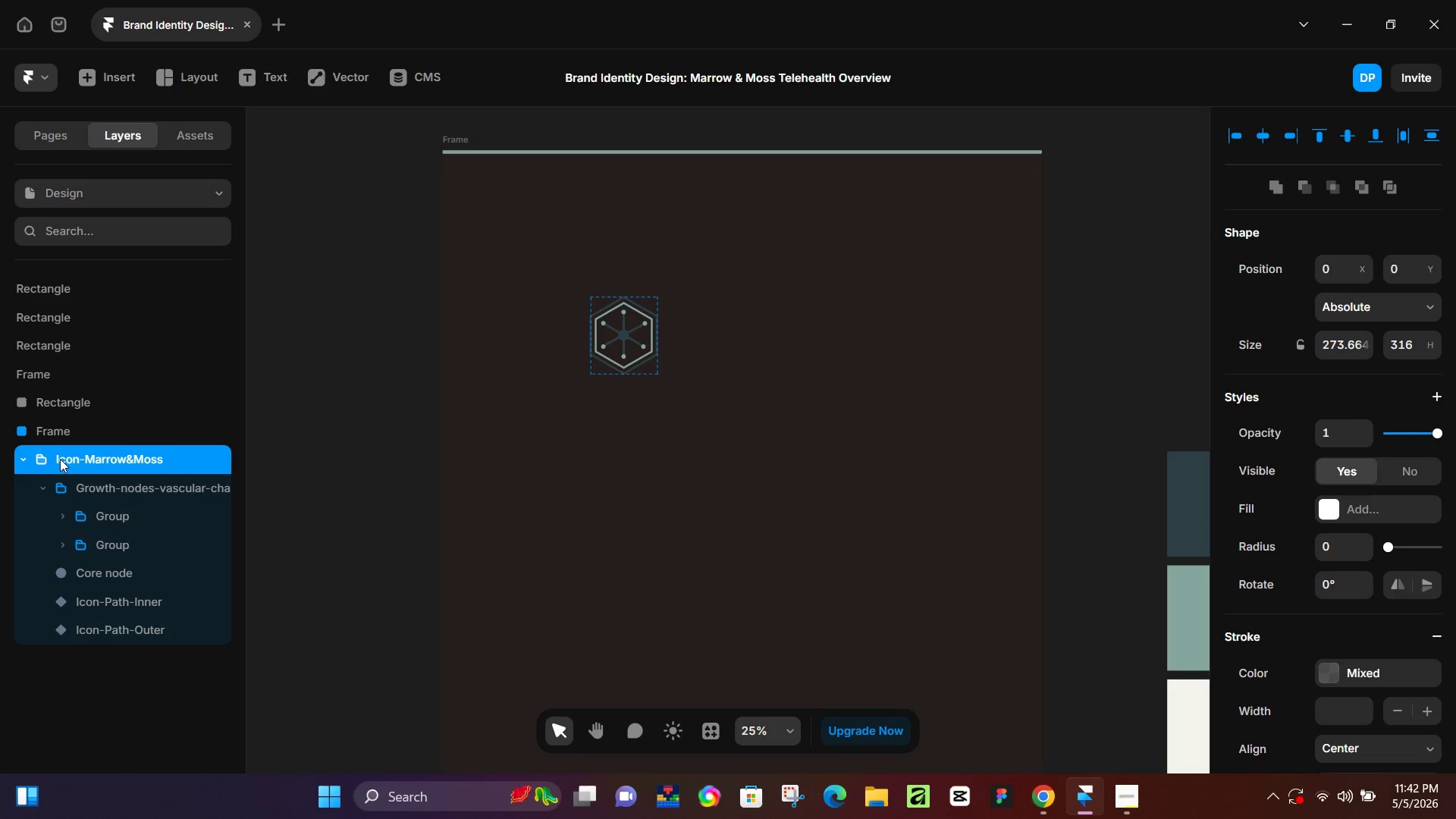 
 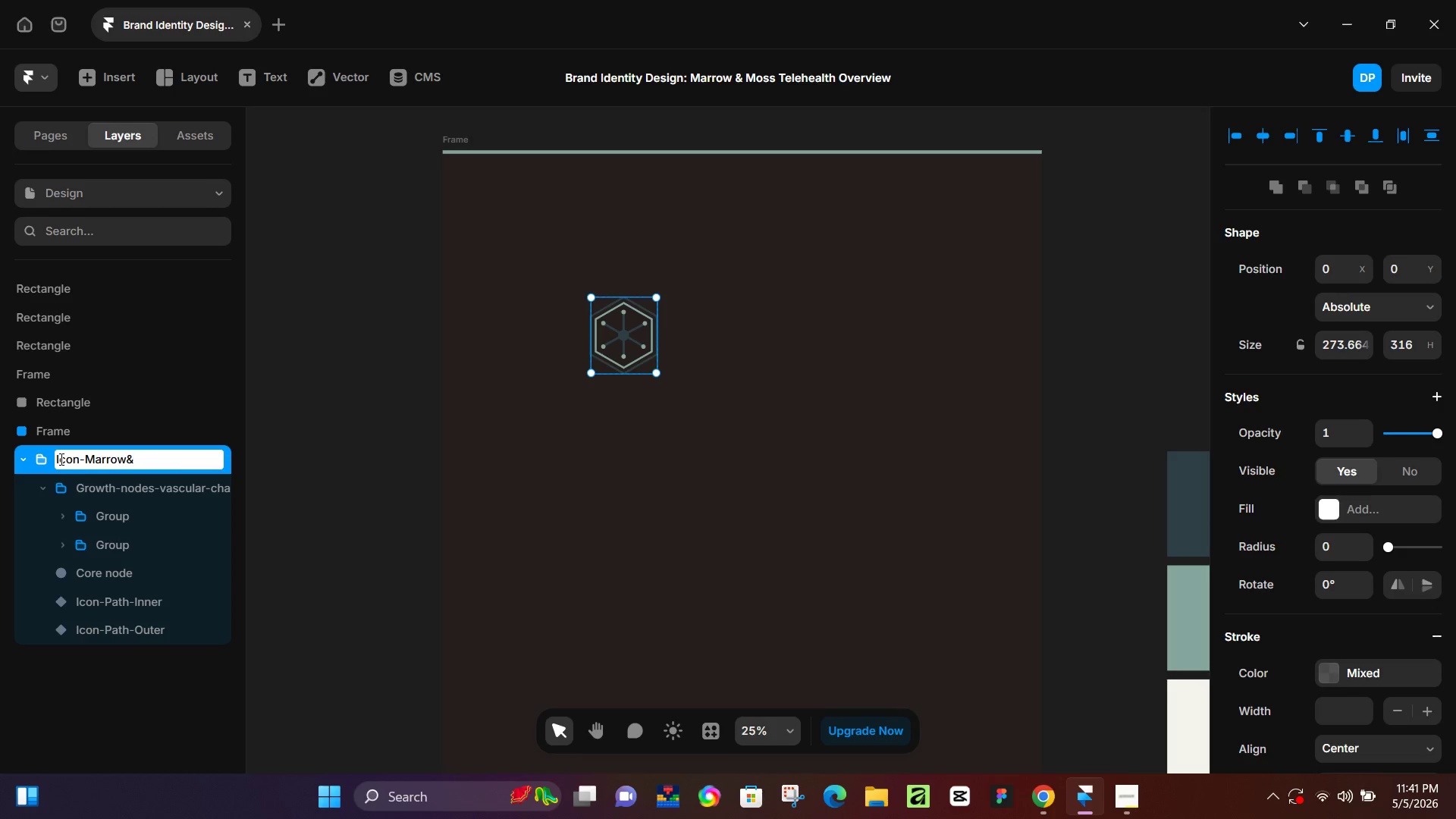 
key(Enter)
 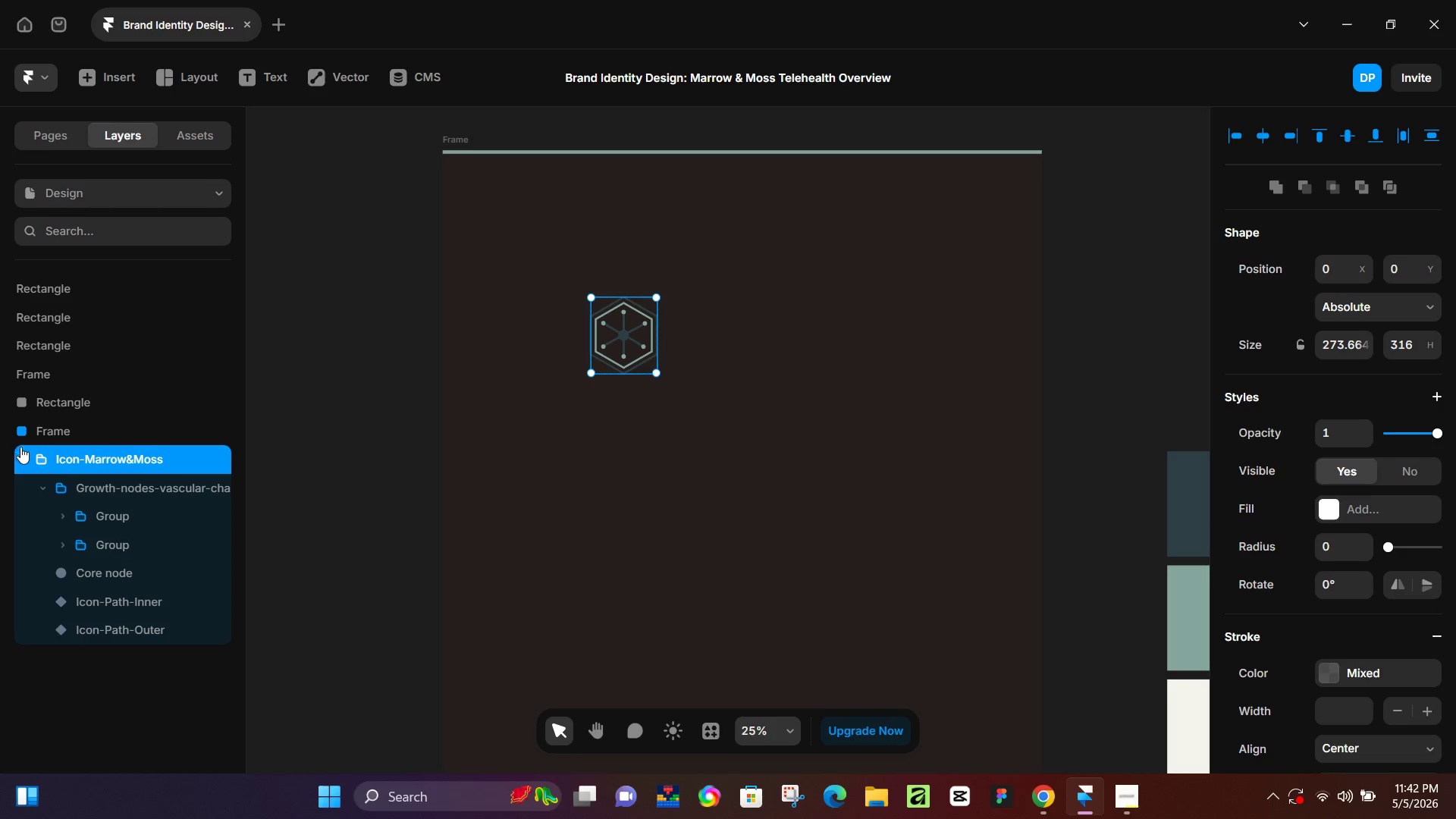 
left_click([45, 426])
 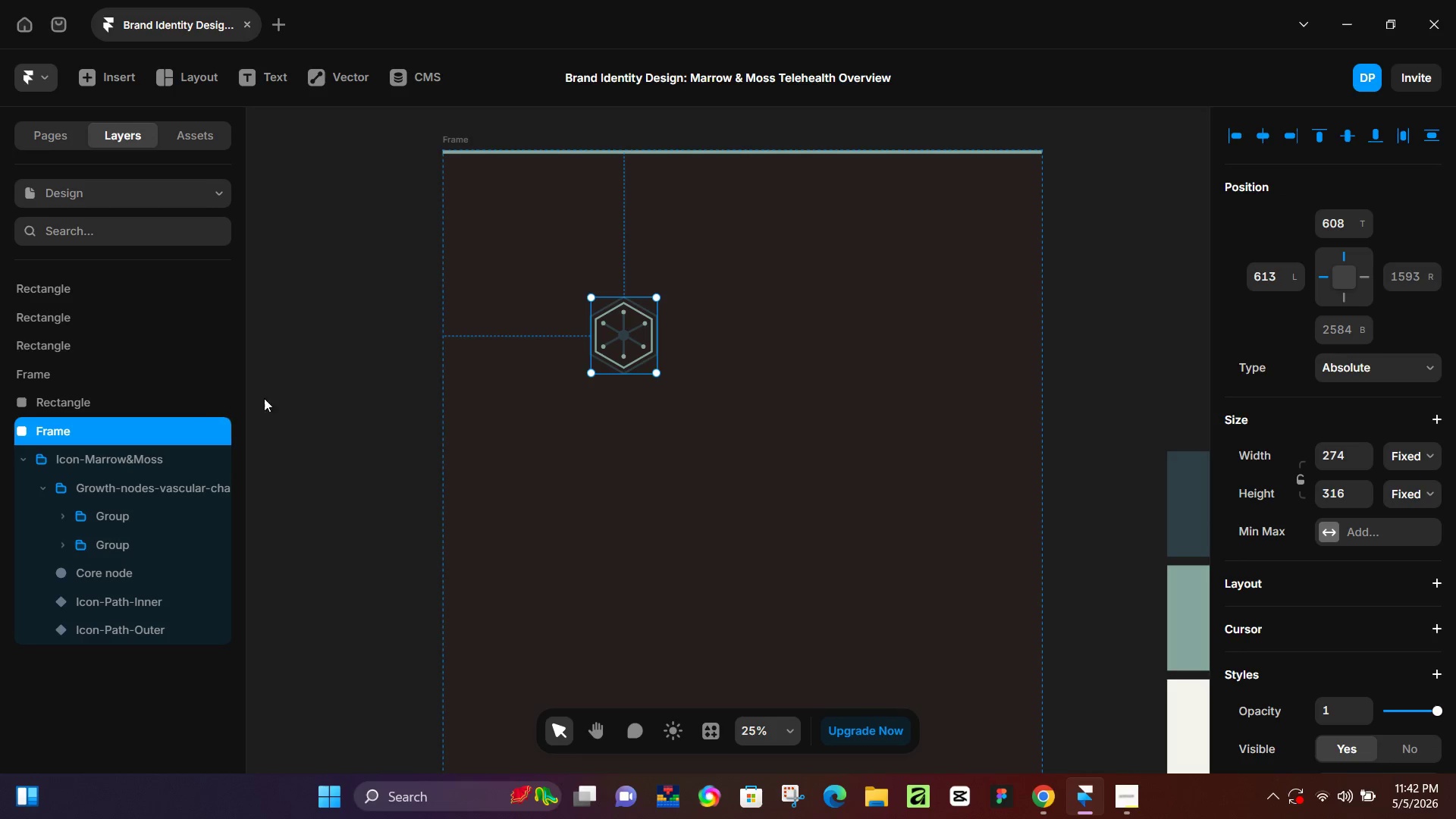 
left_click([290, 394])
 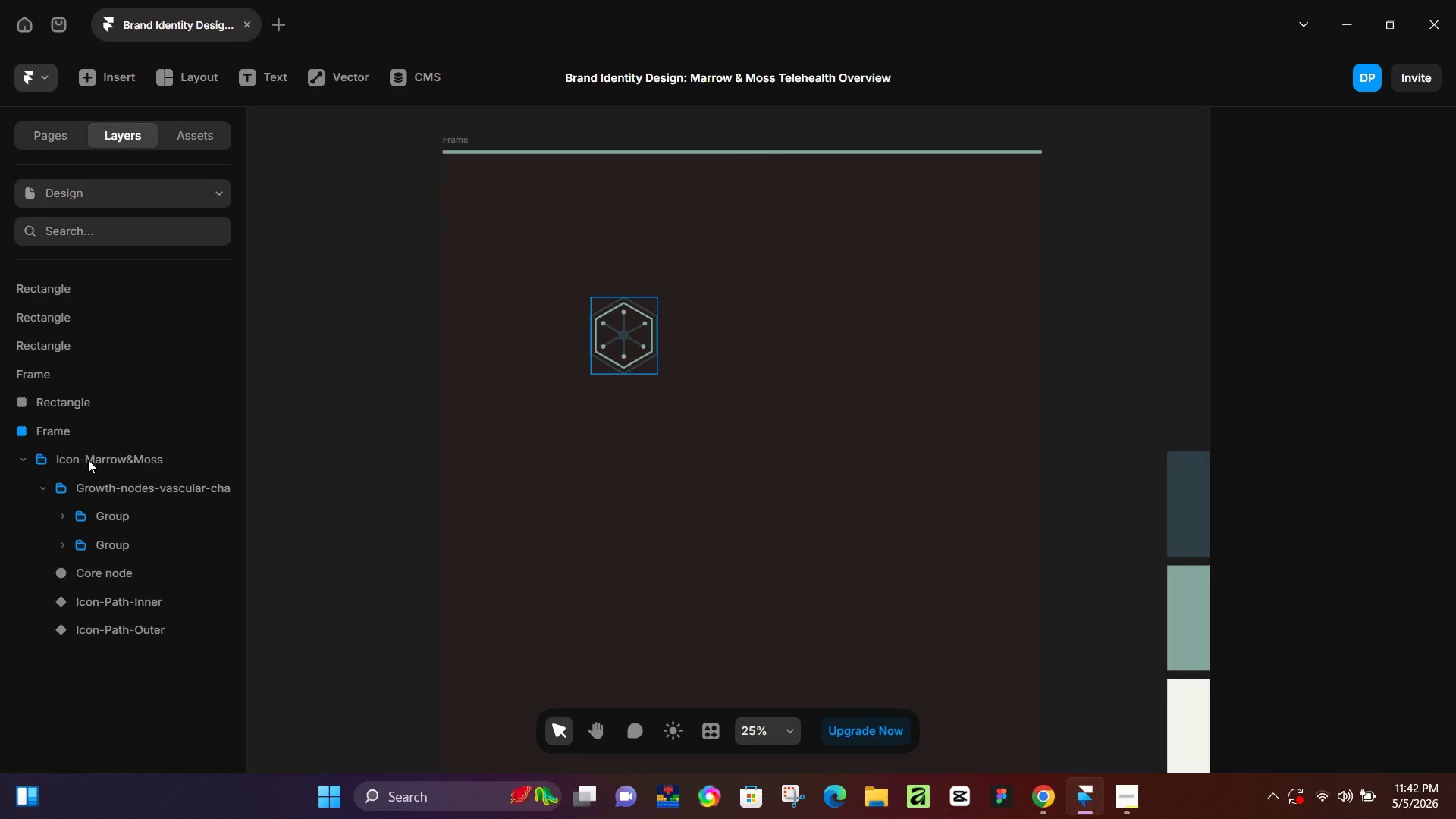 
left_click([17, 460])
 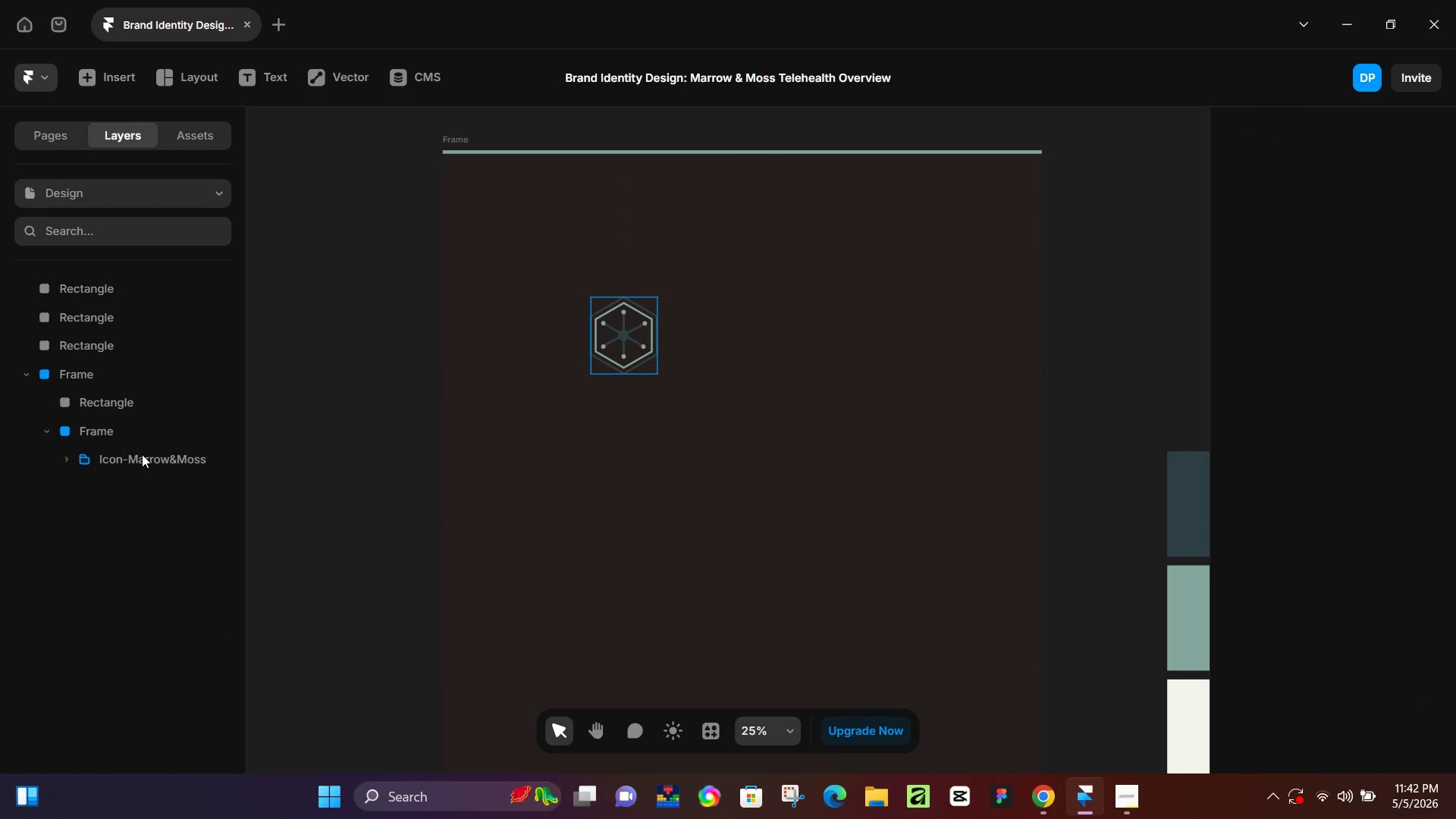 
left_click([146, 454])
 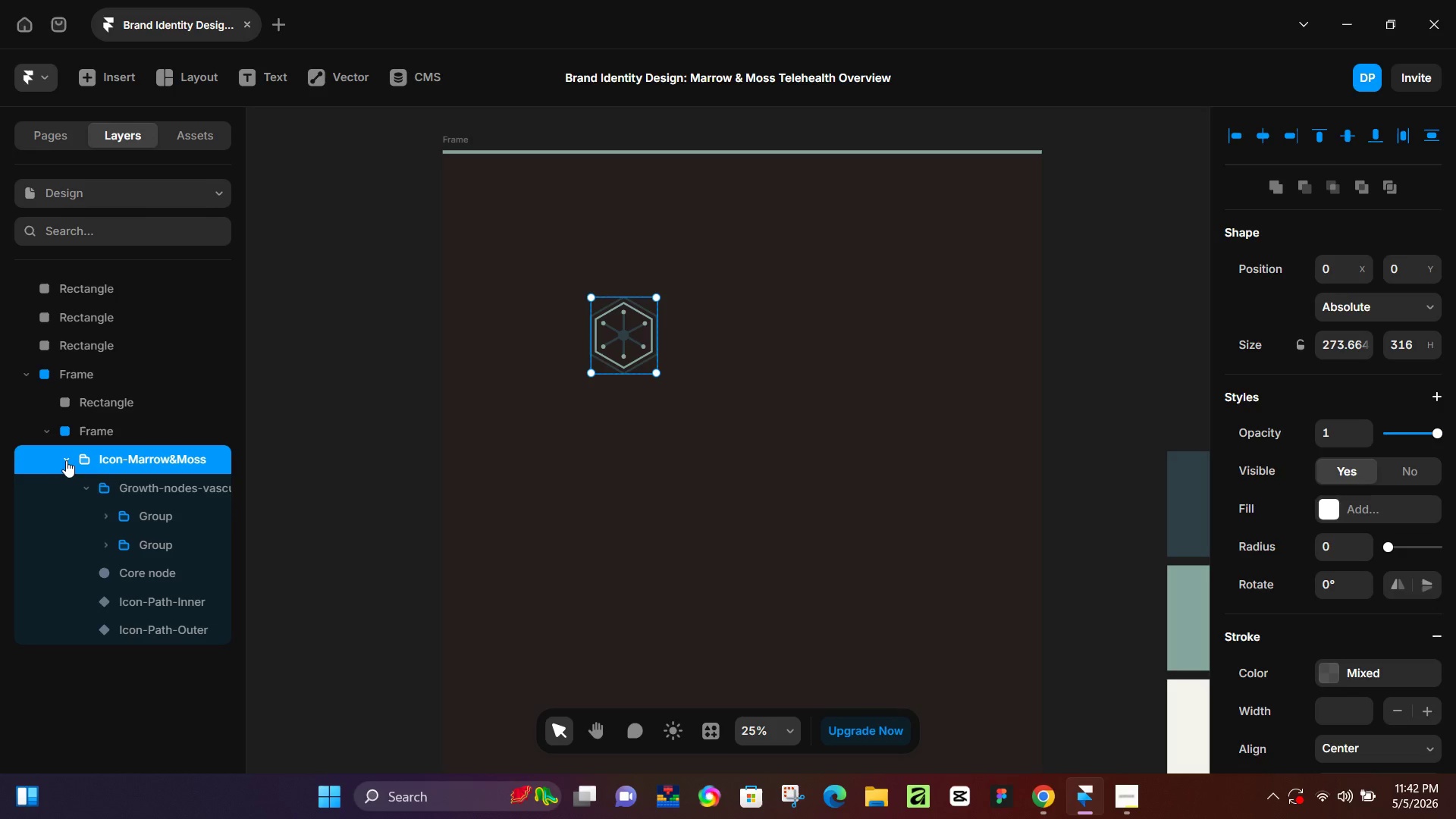 
left_click([67, 460])
 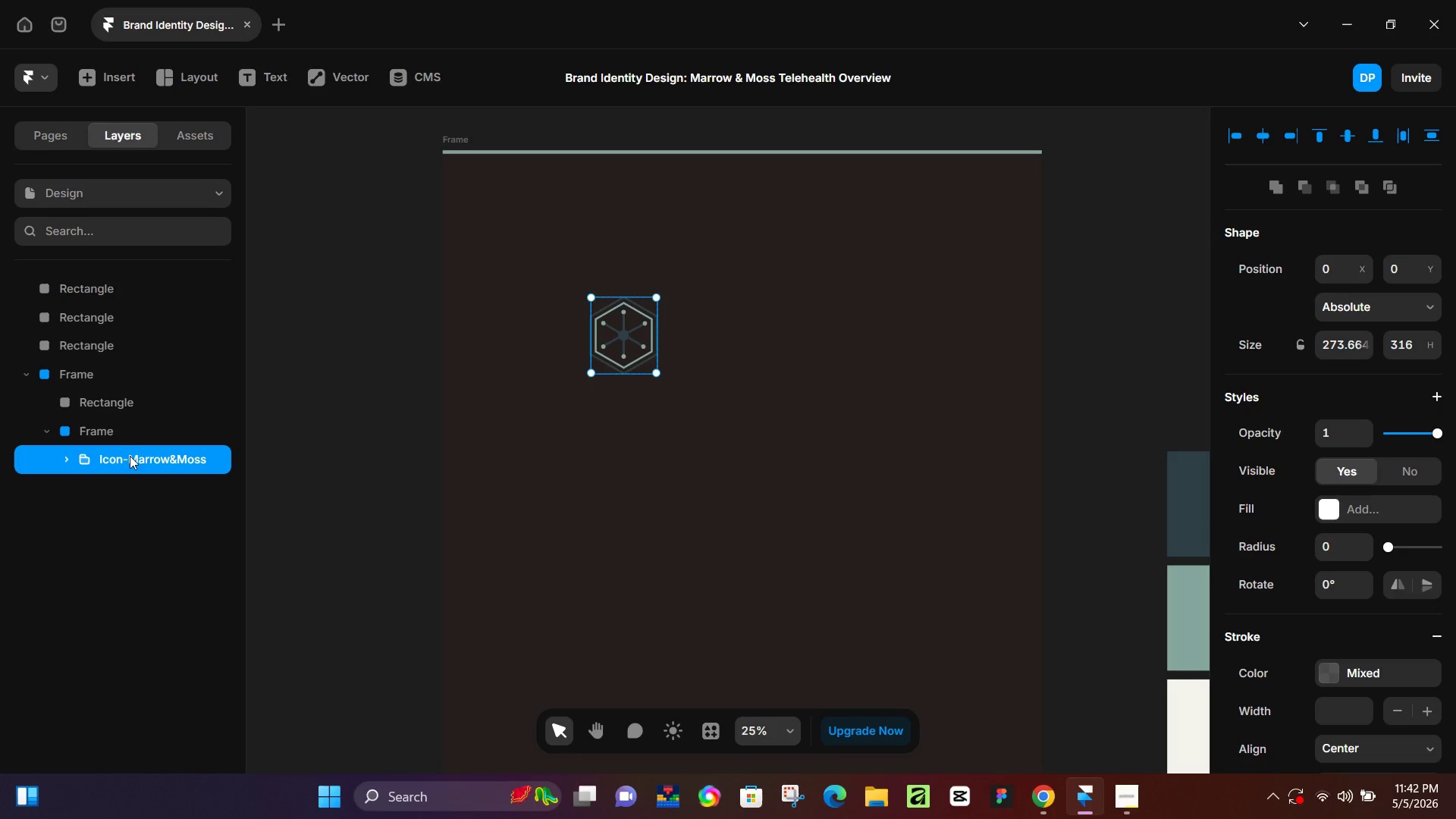 
double_click([133, 456])
 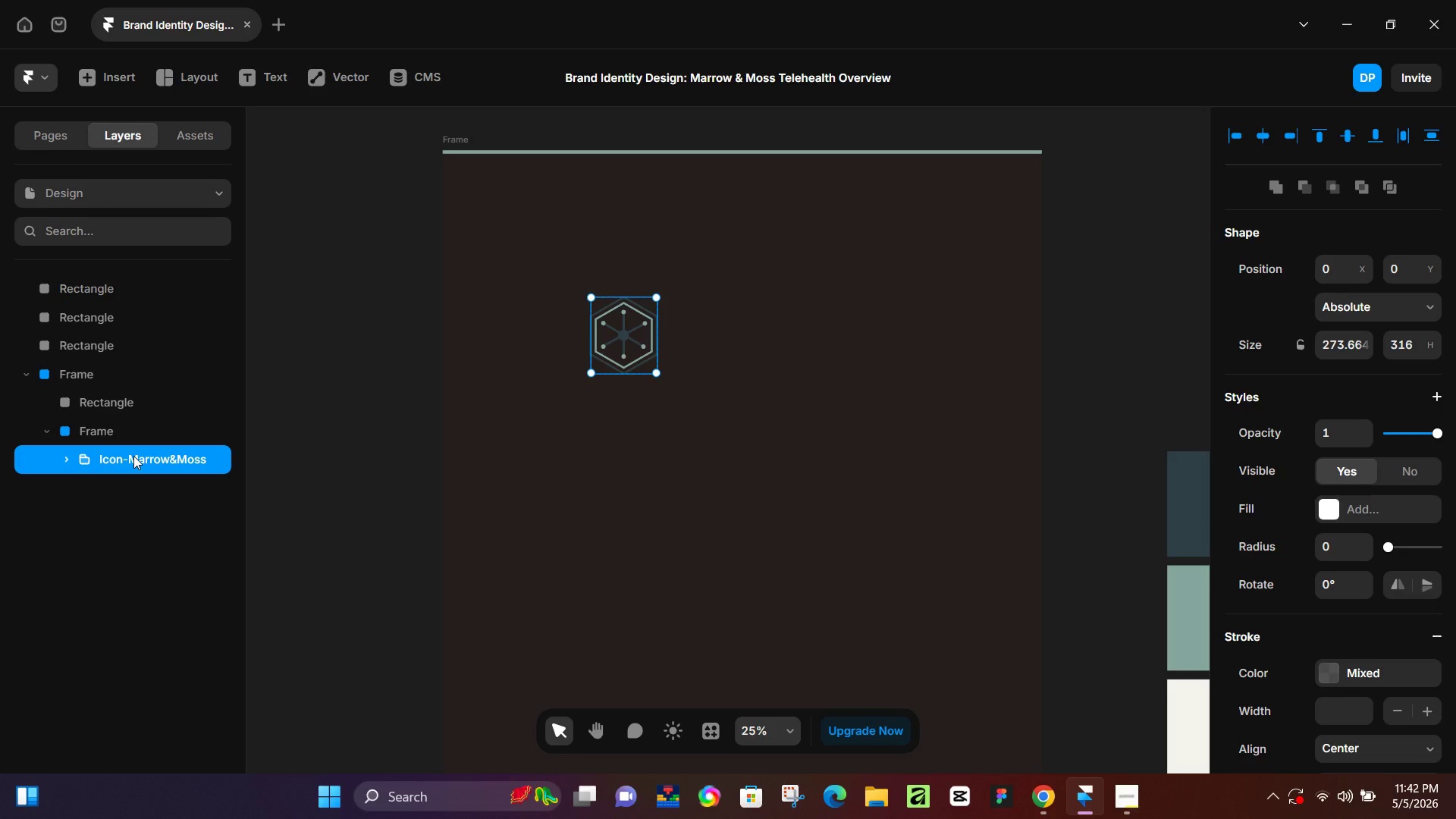 
hold_key(key=ControlLeft, duration=1.03)